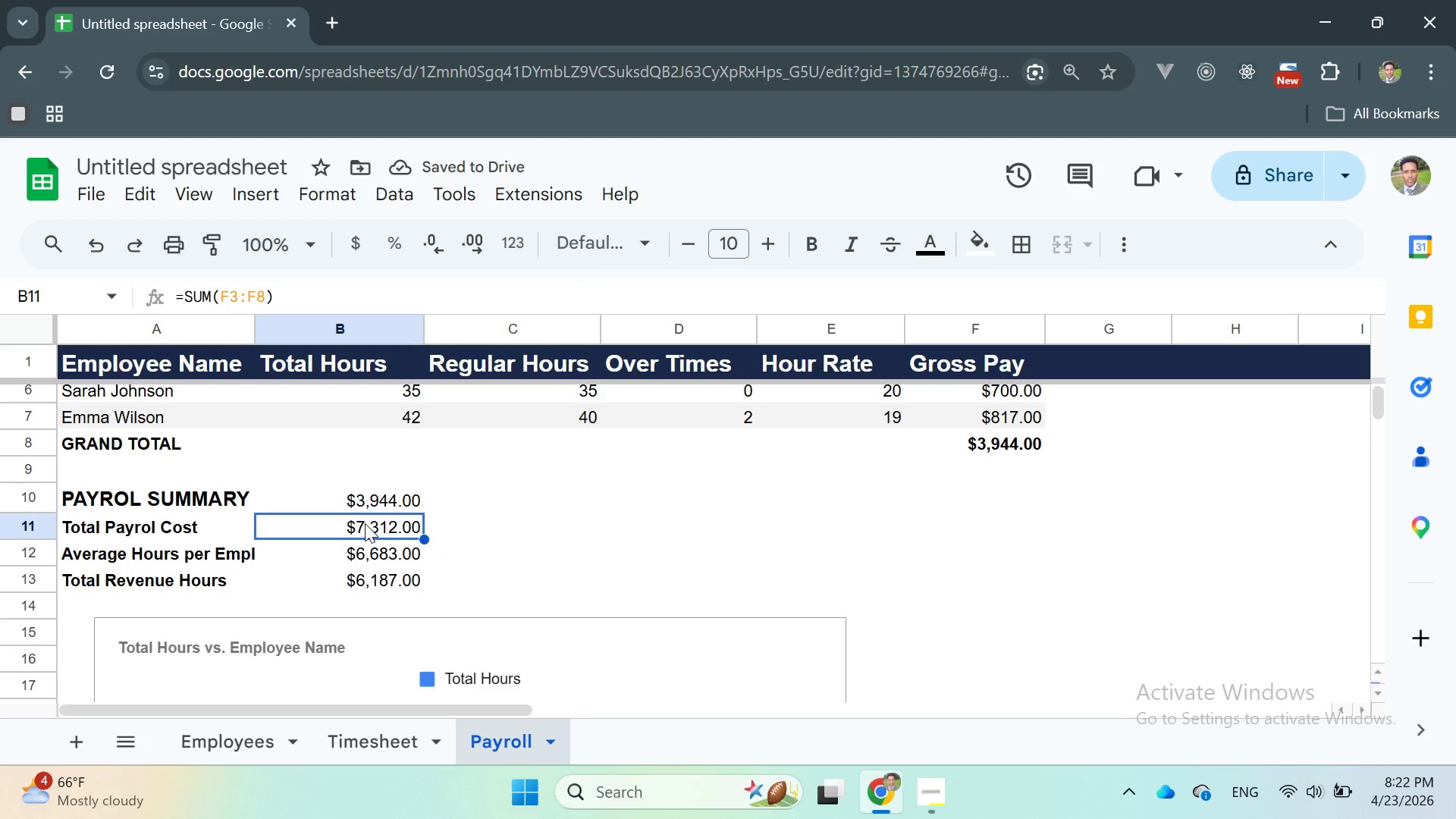 
double_click([359, 499])
 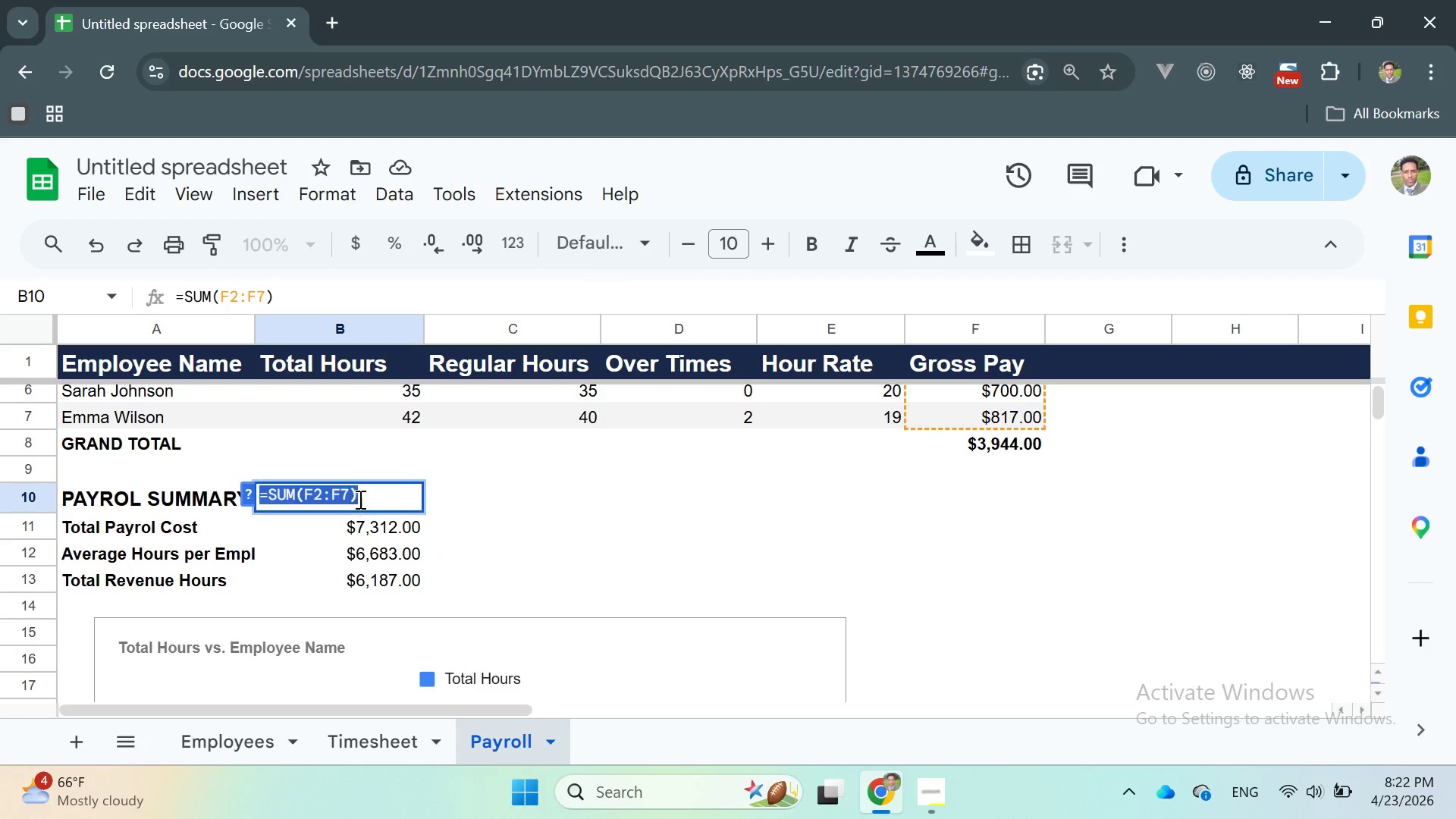 
triple_click([359, 499])
 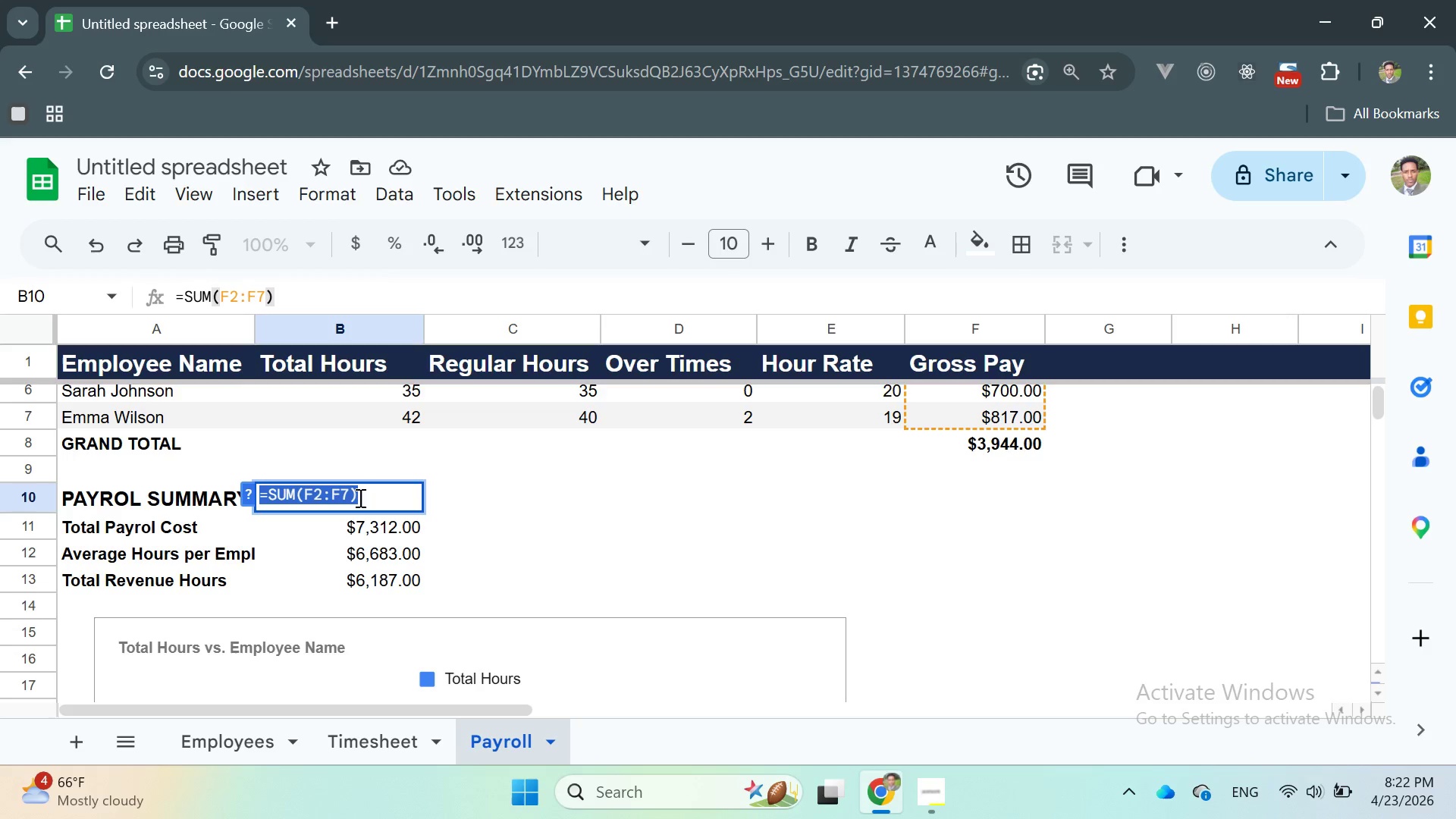 
left_click([480, 500])
 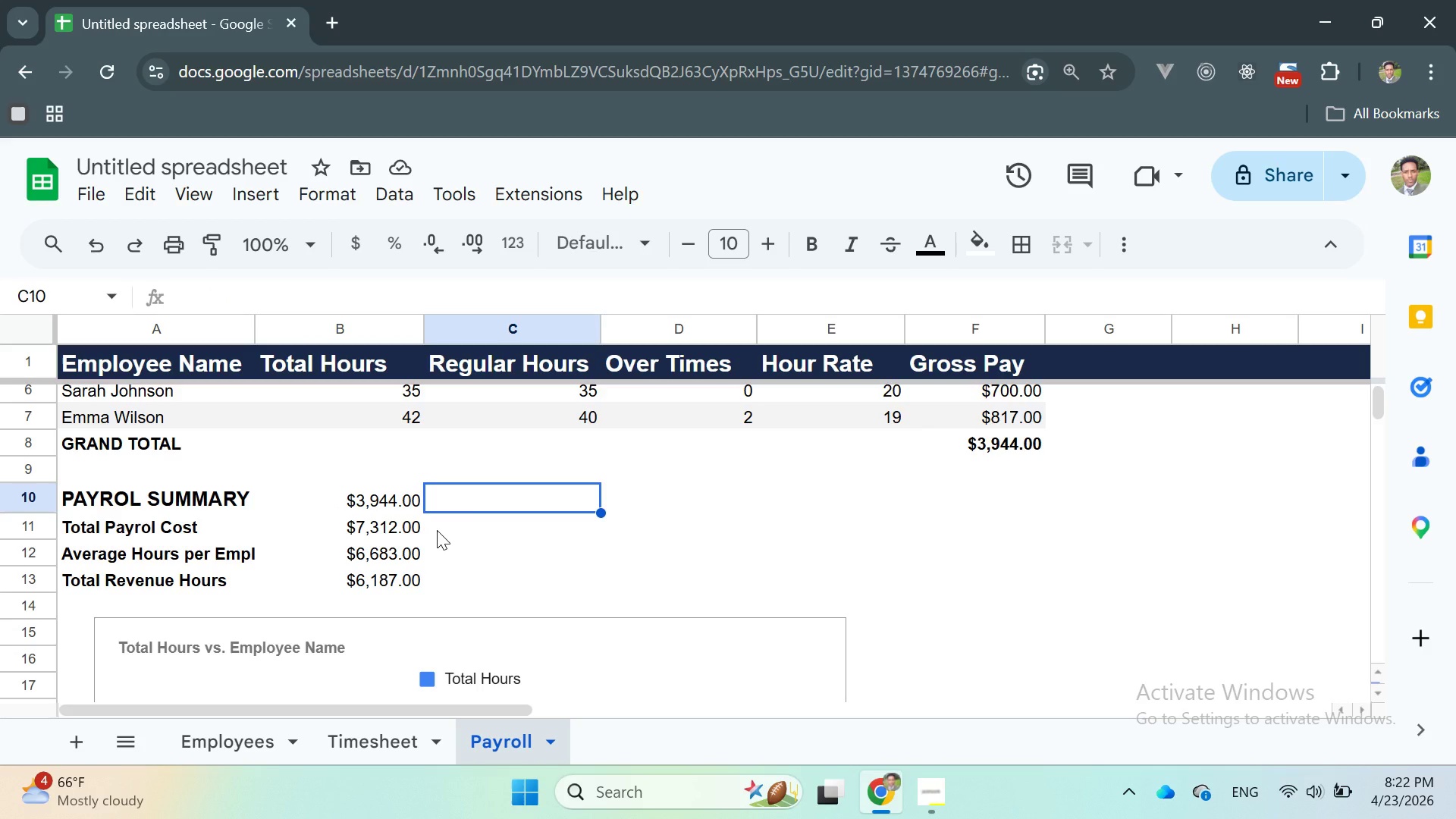 
key(Control+Z)
 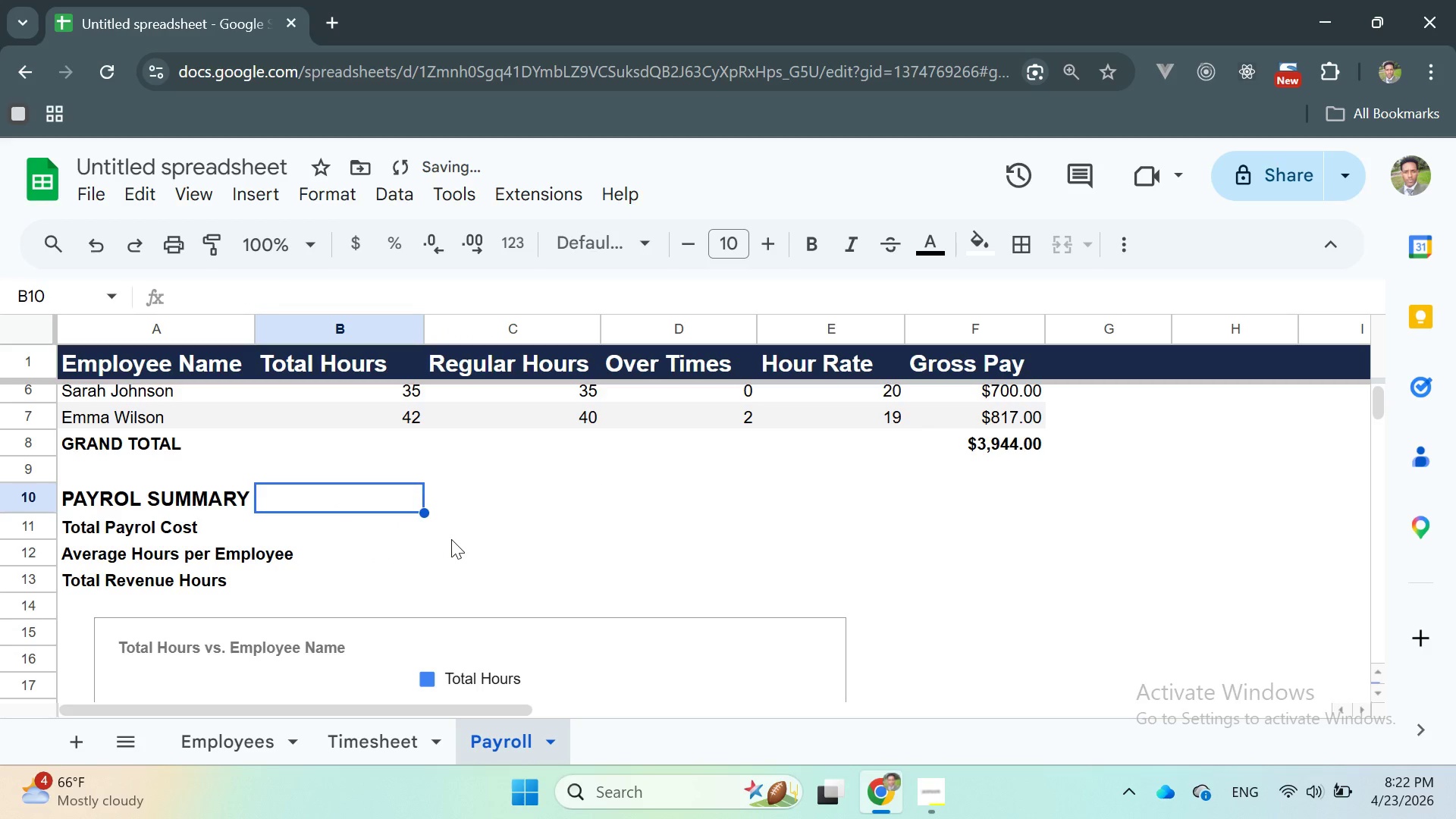 
key(Control+Z)
 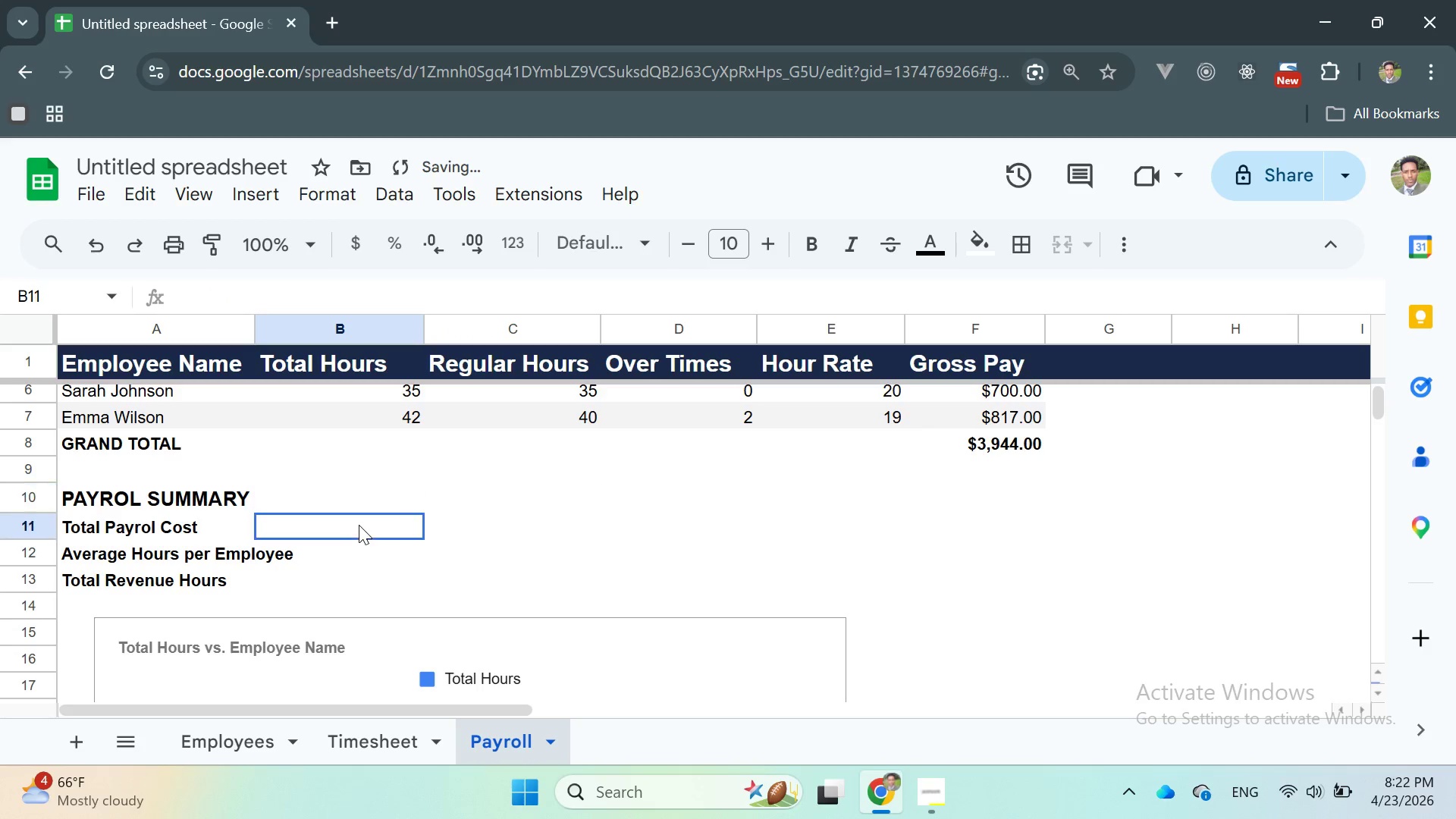 
double_click([359, 525])
 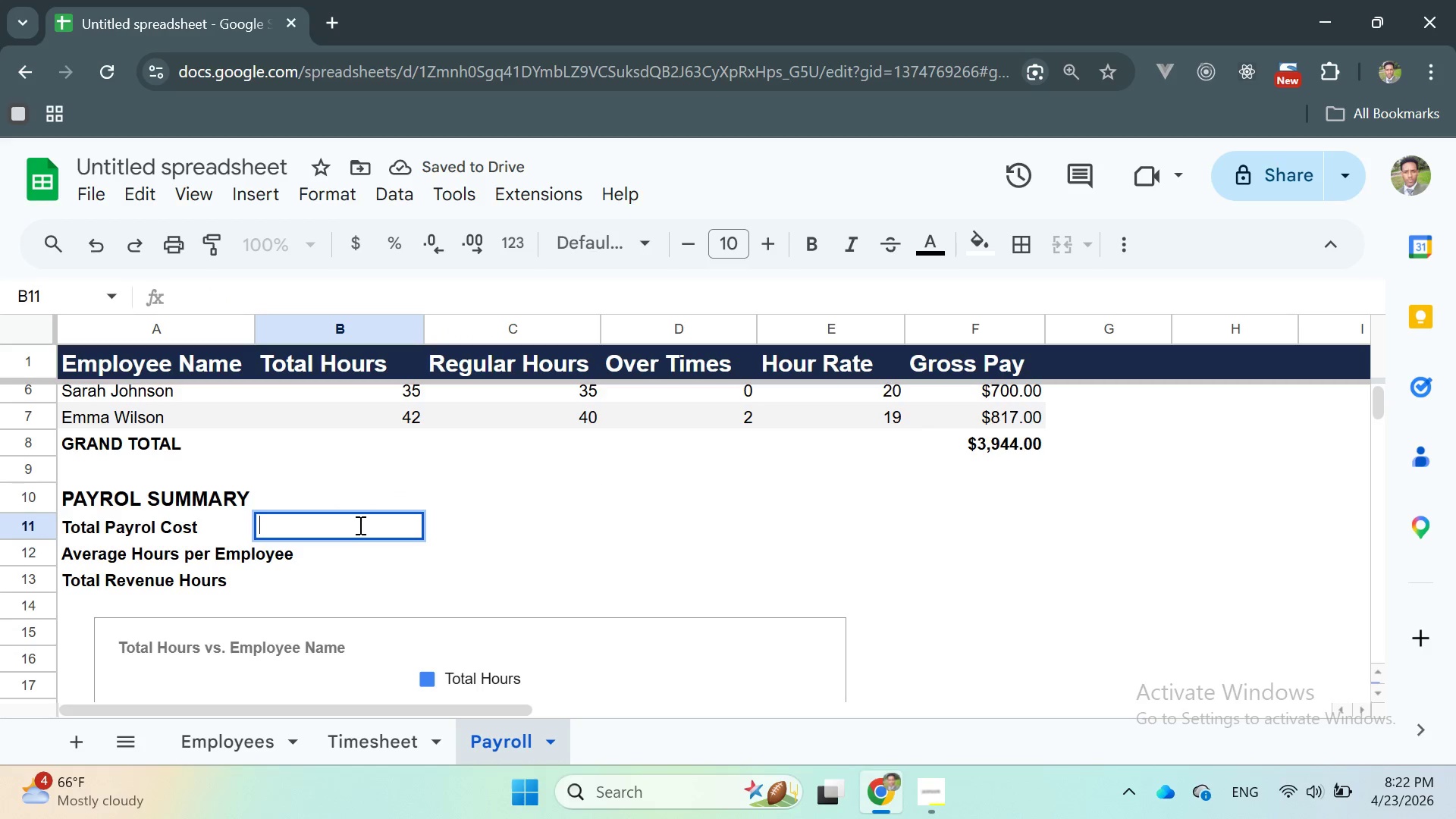 
type(=SUM)
 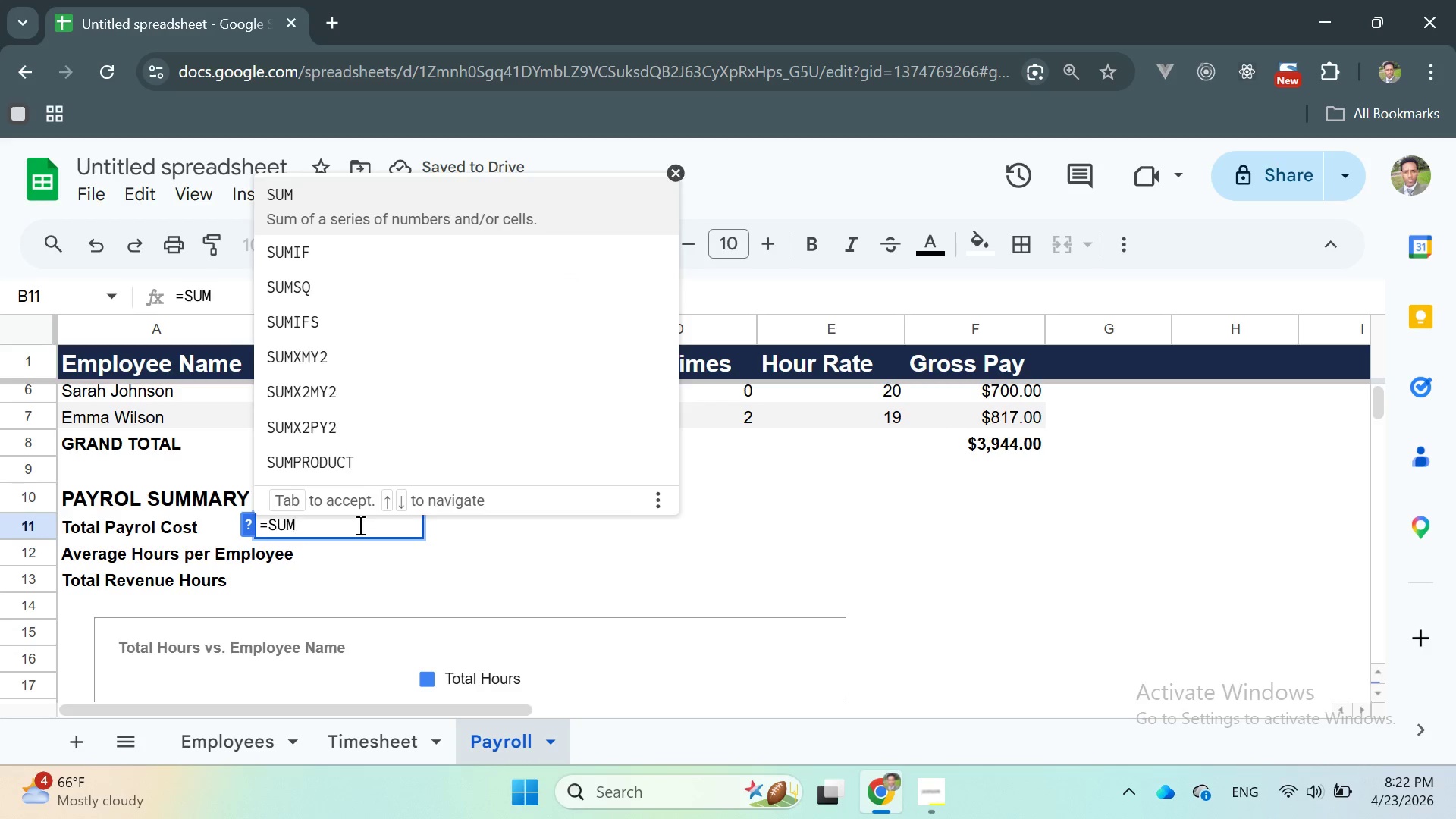 
key(Enter)
 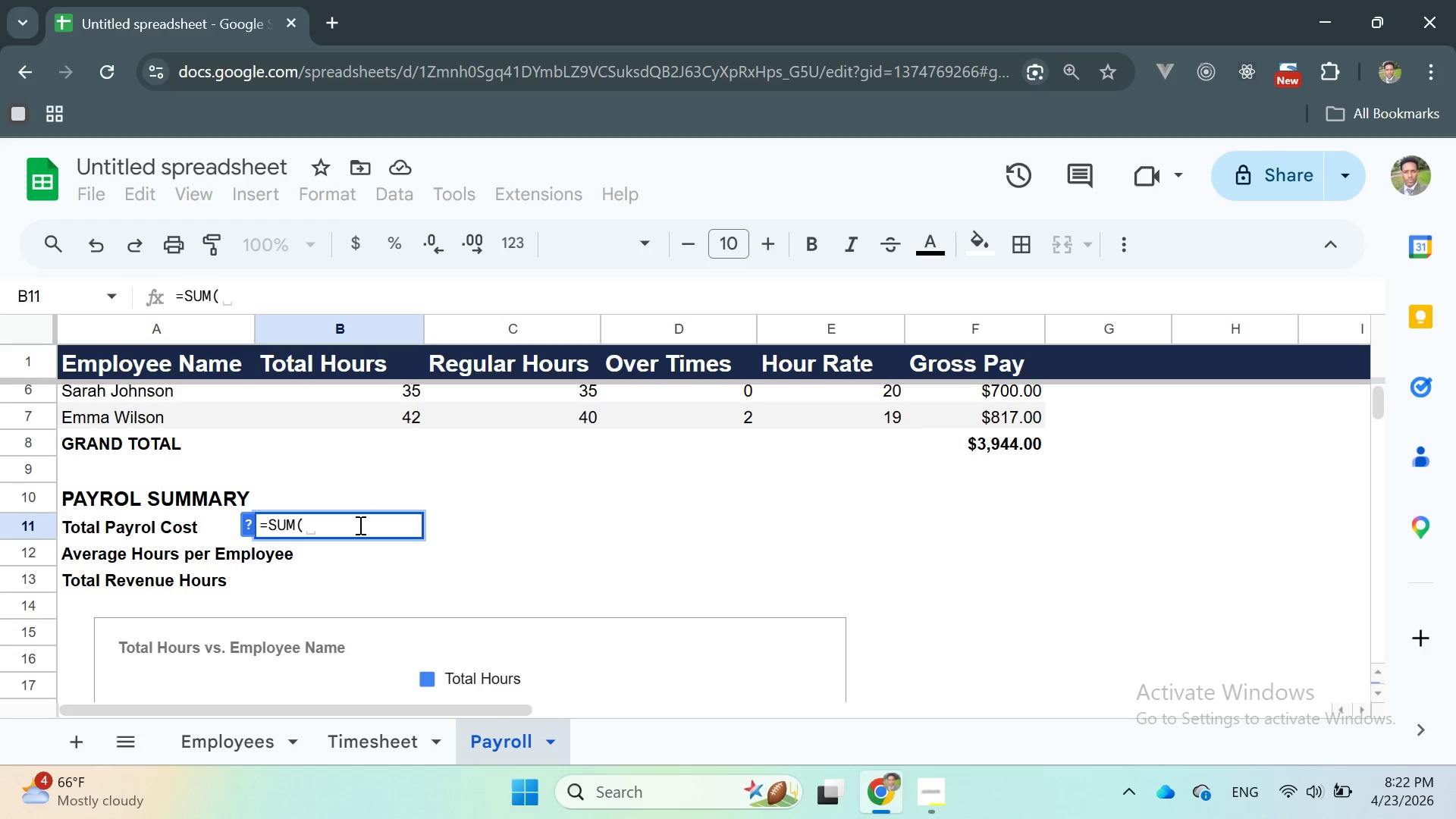 
type(F2"F7)
key(Backspace)
key(Backspace)
key(Backspace)
type(:F7)
 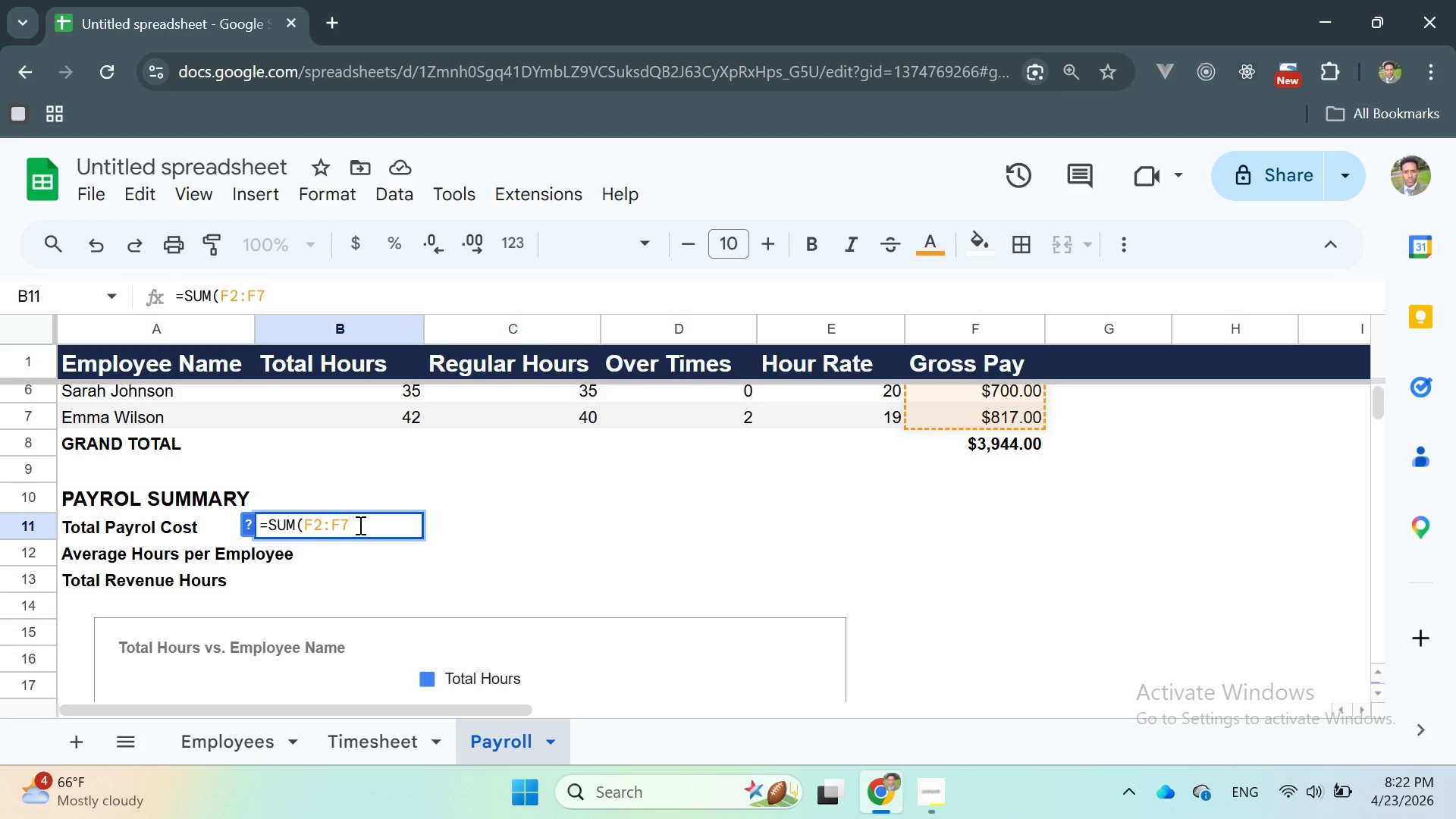 
key(Enter)
 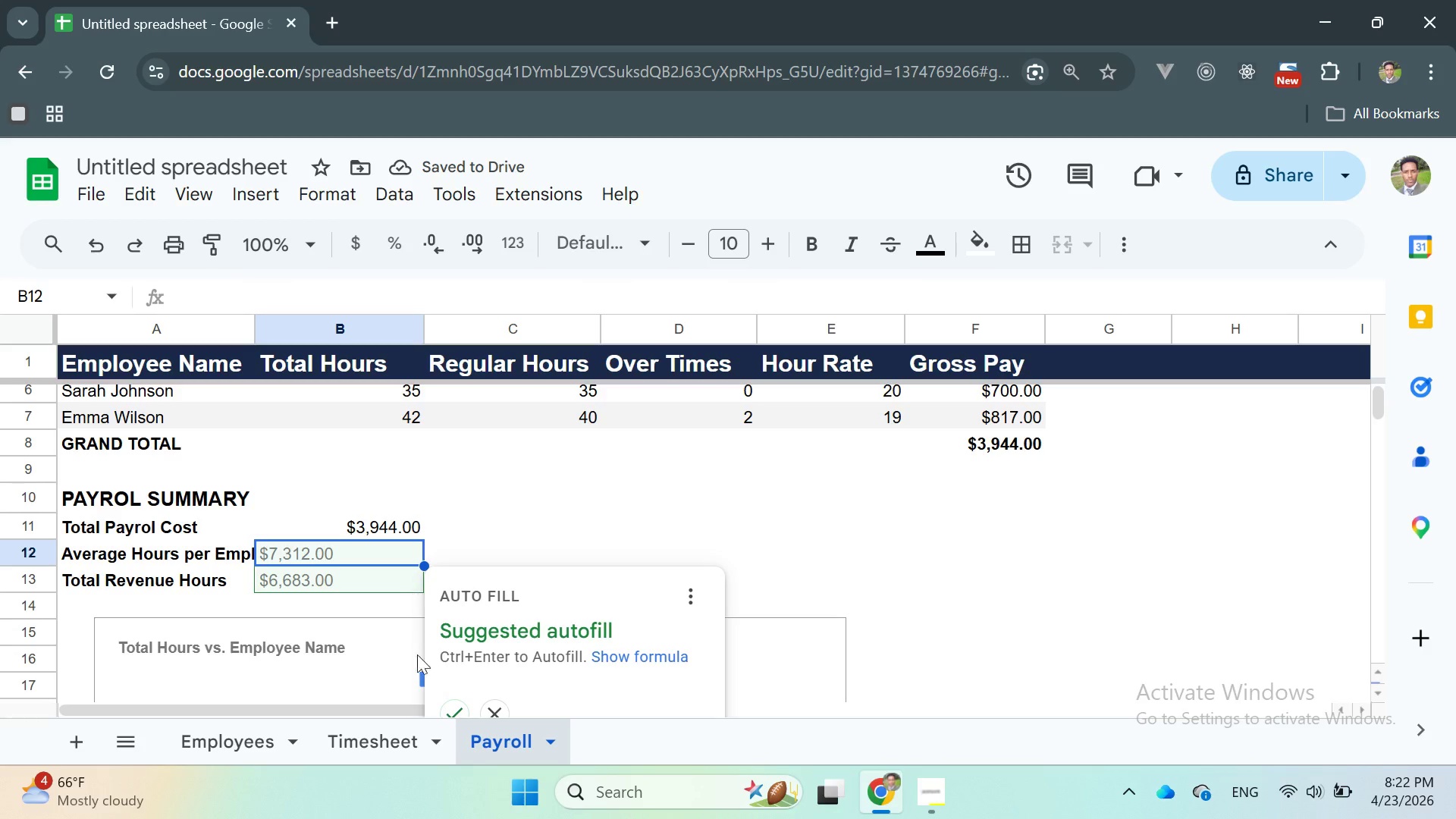 
left_click([455, 701])
 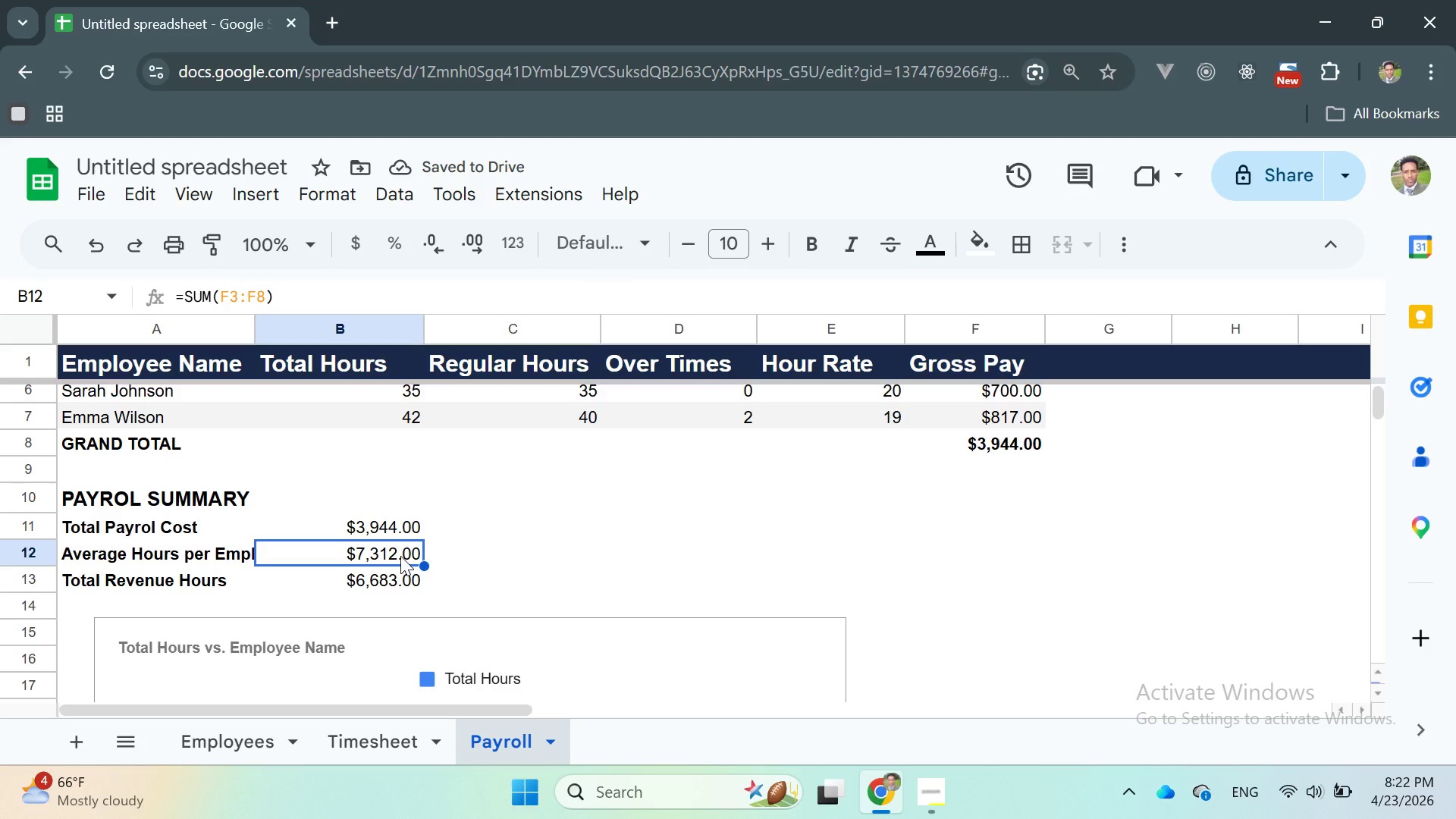 
wait(10.12)
 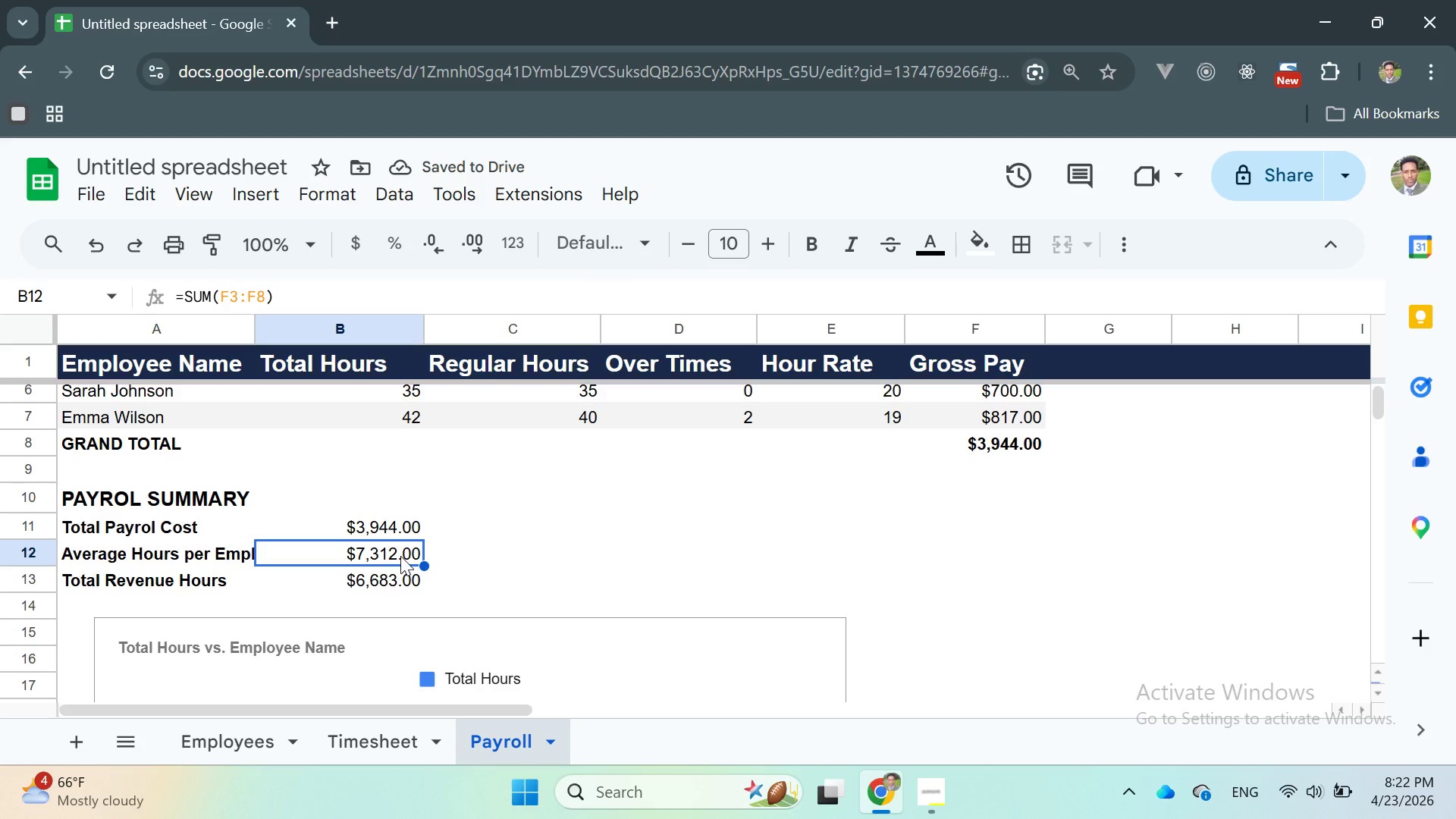 
double_click([395, 527])
 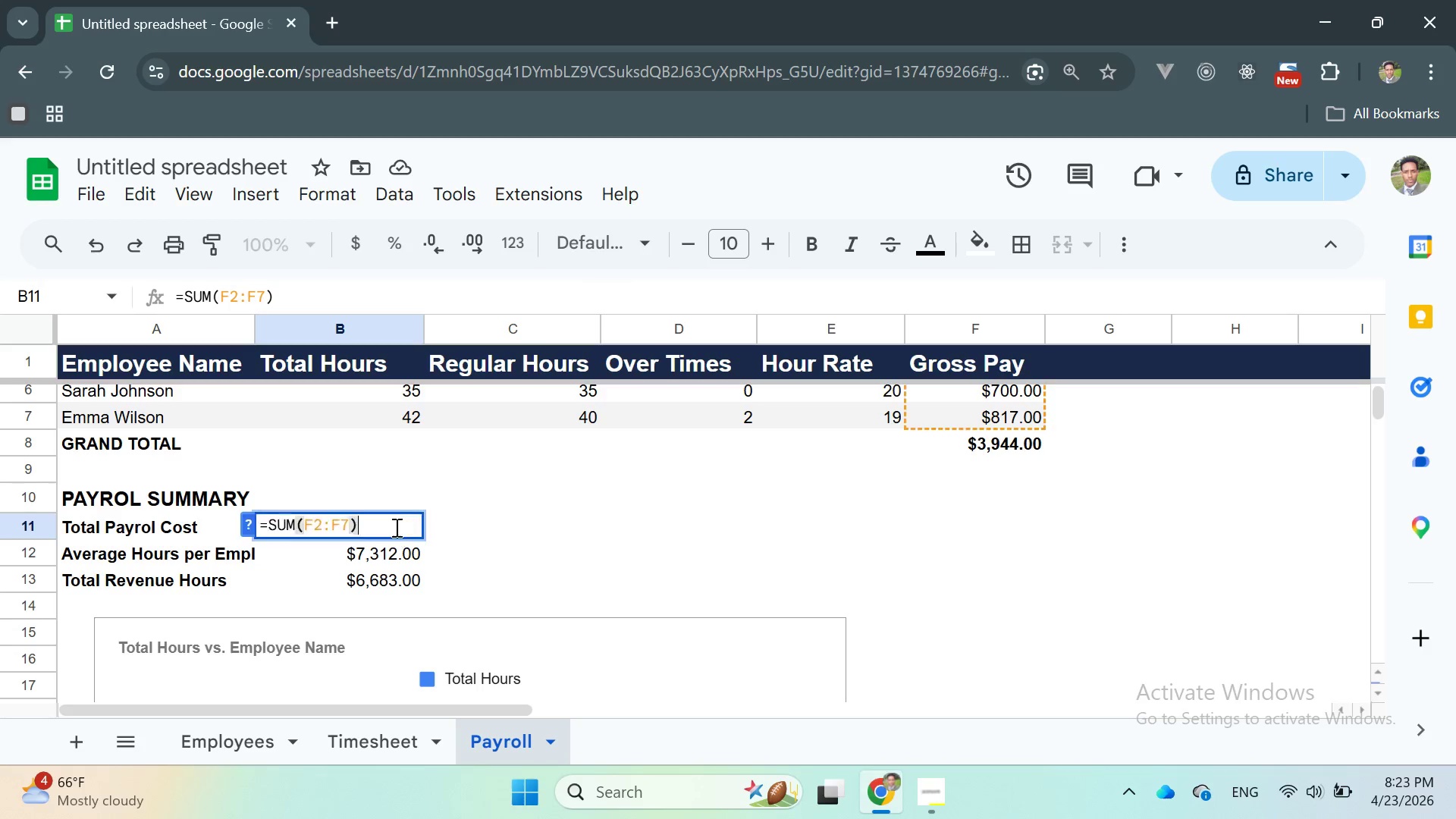 
triple_click([395, 527])
 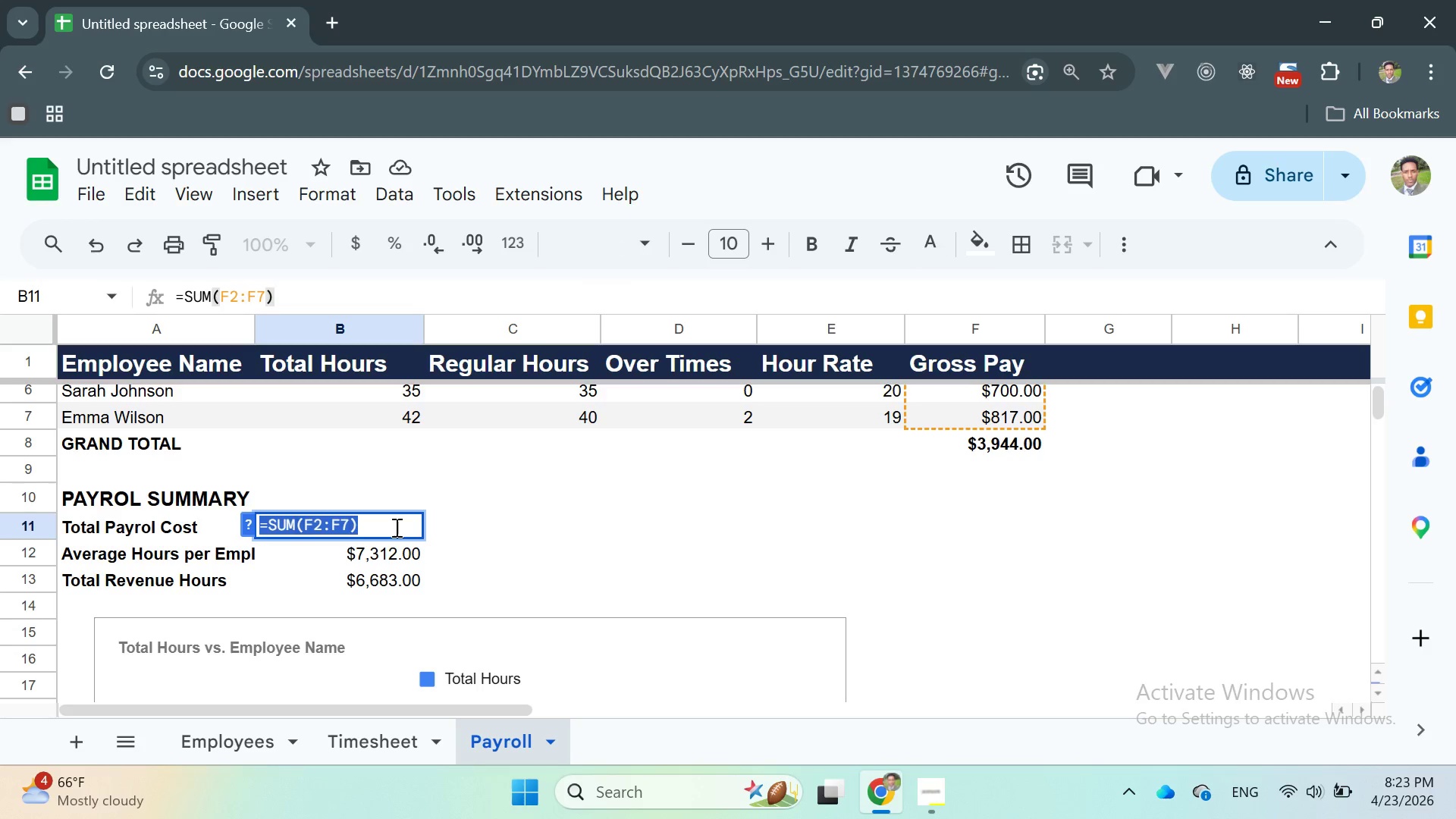 
triple_click([395, 527])
 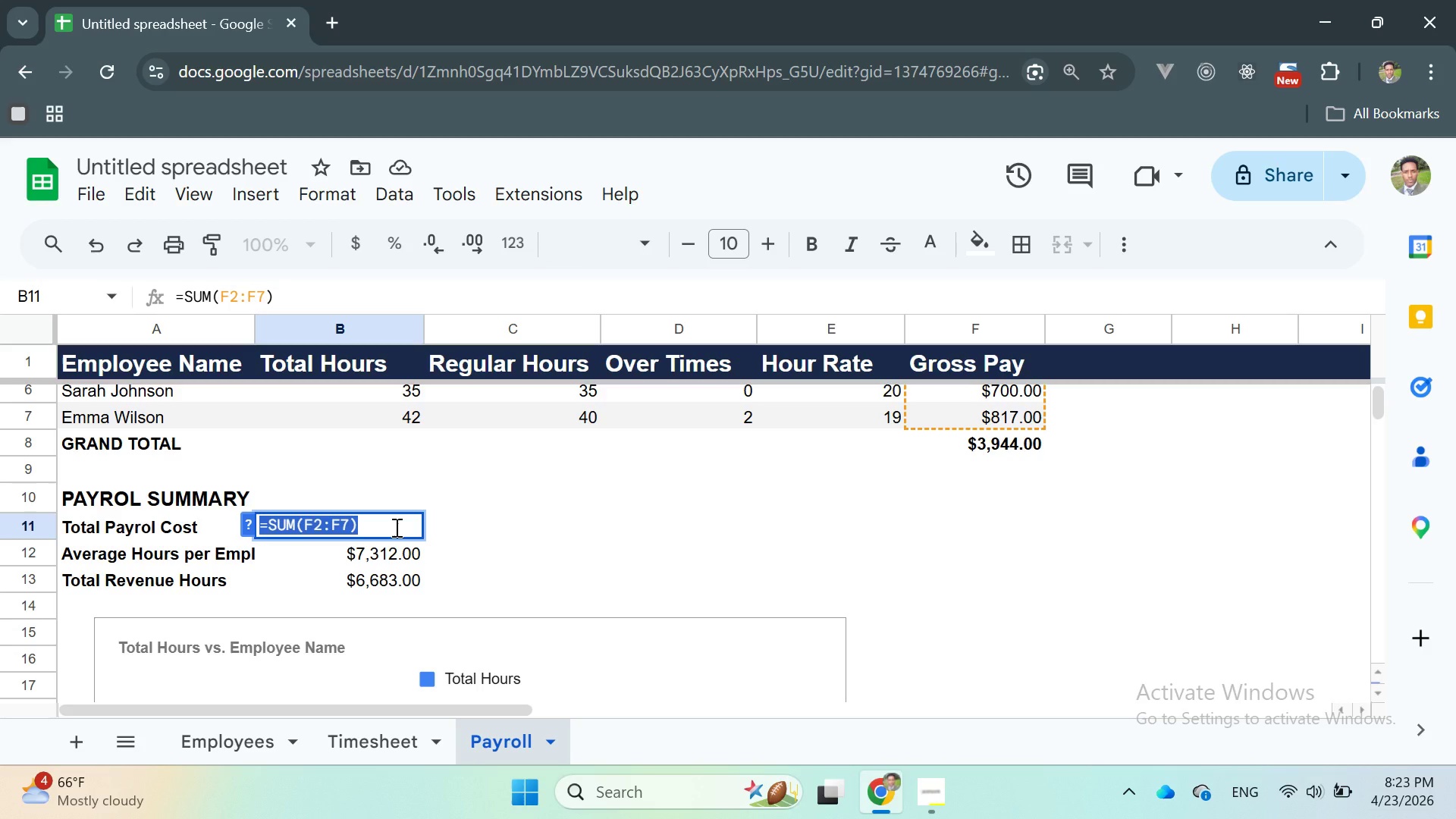 
wait(8.88)
 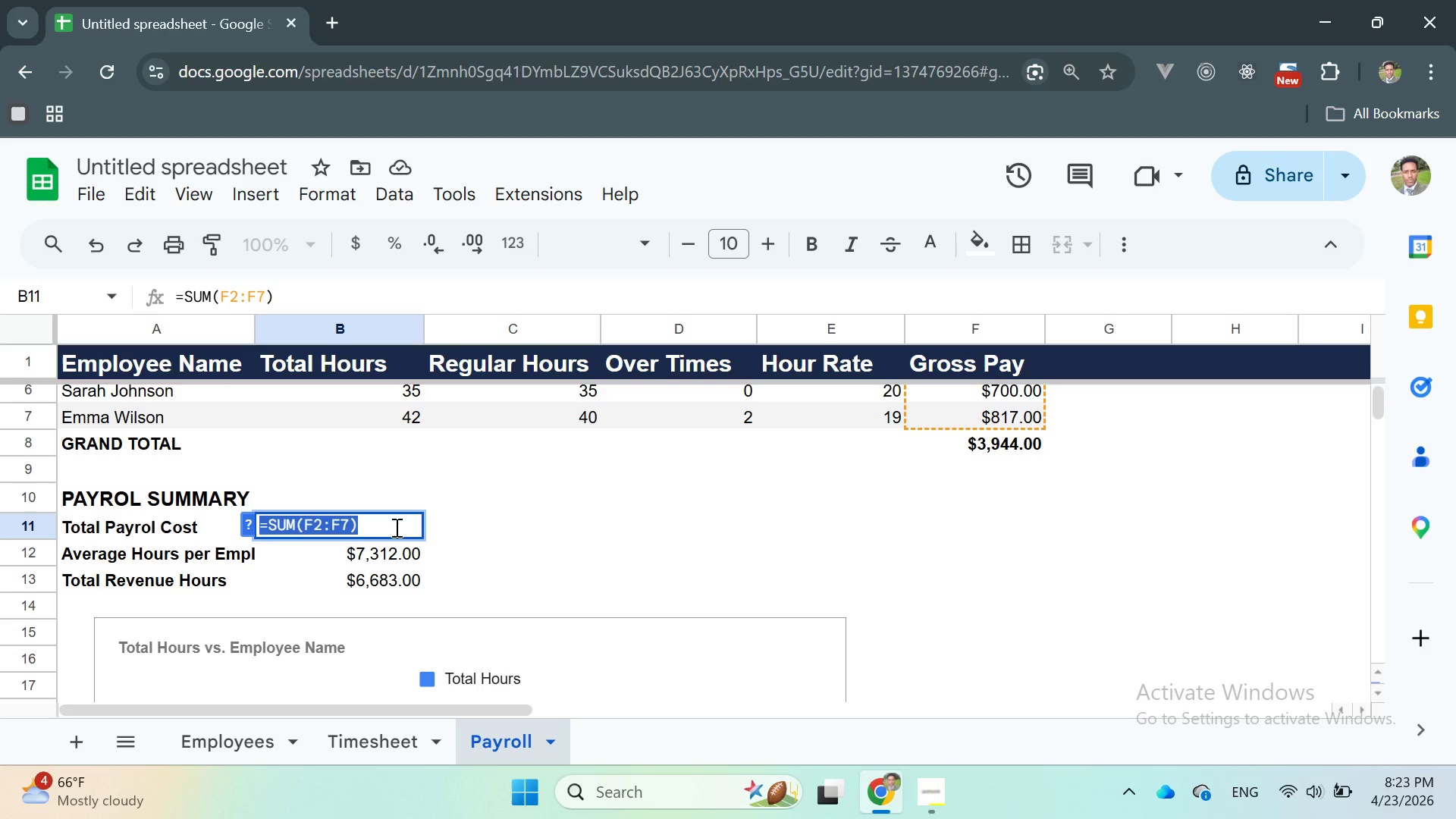 
double_click([364, 547])
 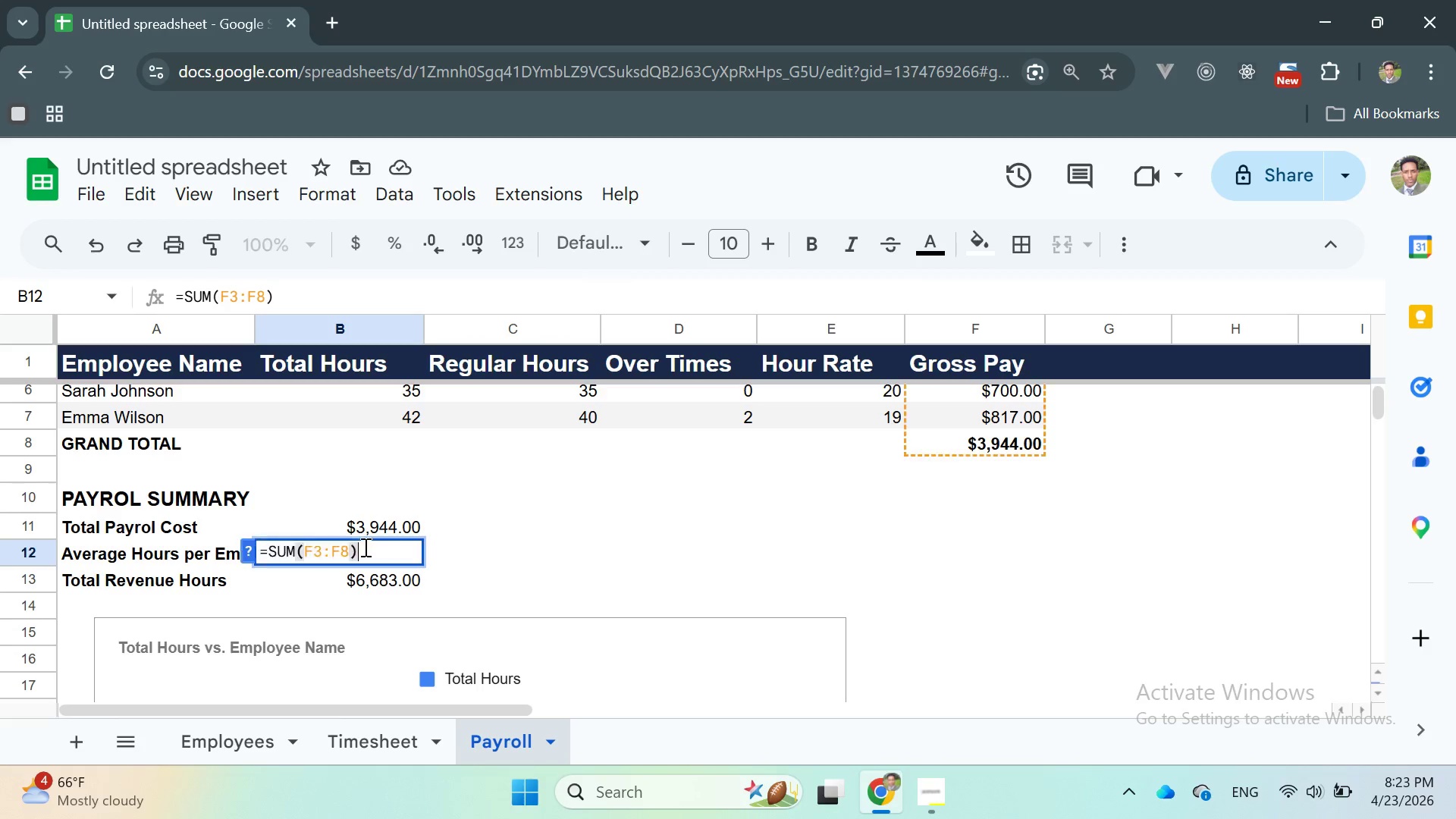 
triple_click([364, 547])
 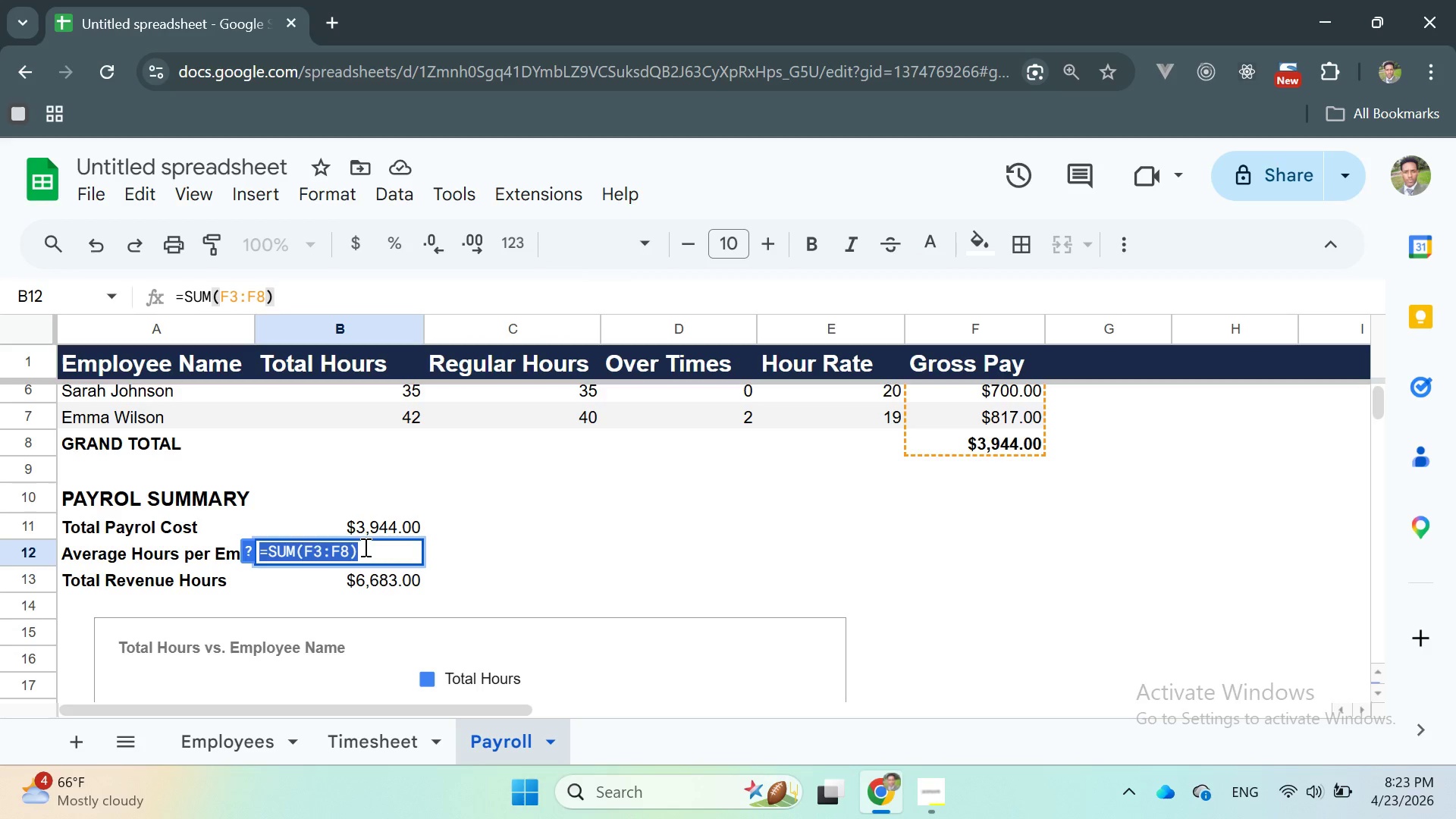 
triple_click([364, 547])
 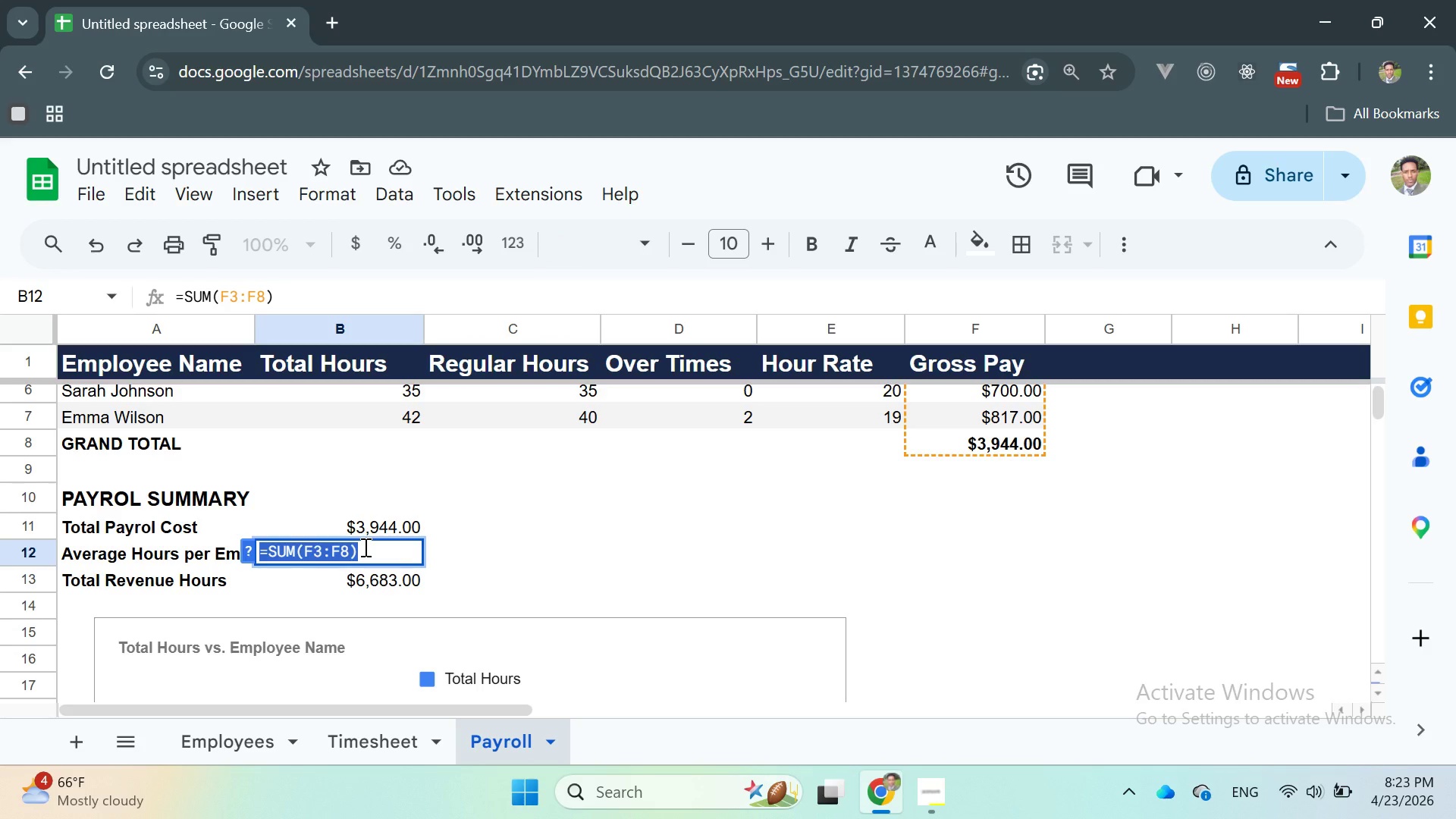 
wait(13.8)
 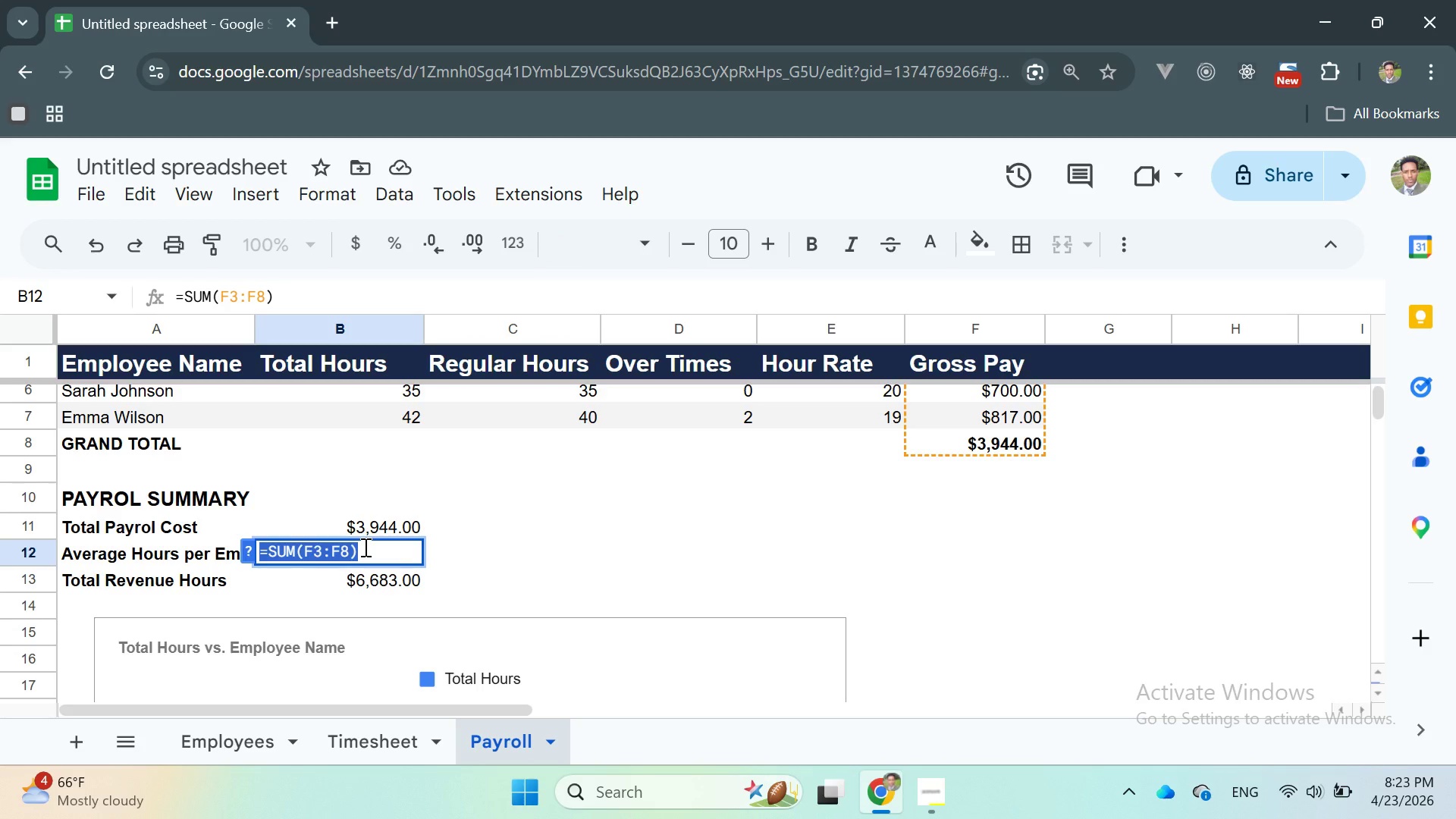 
type(A)
key(Backspace)
type(=AVER)
 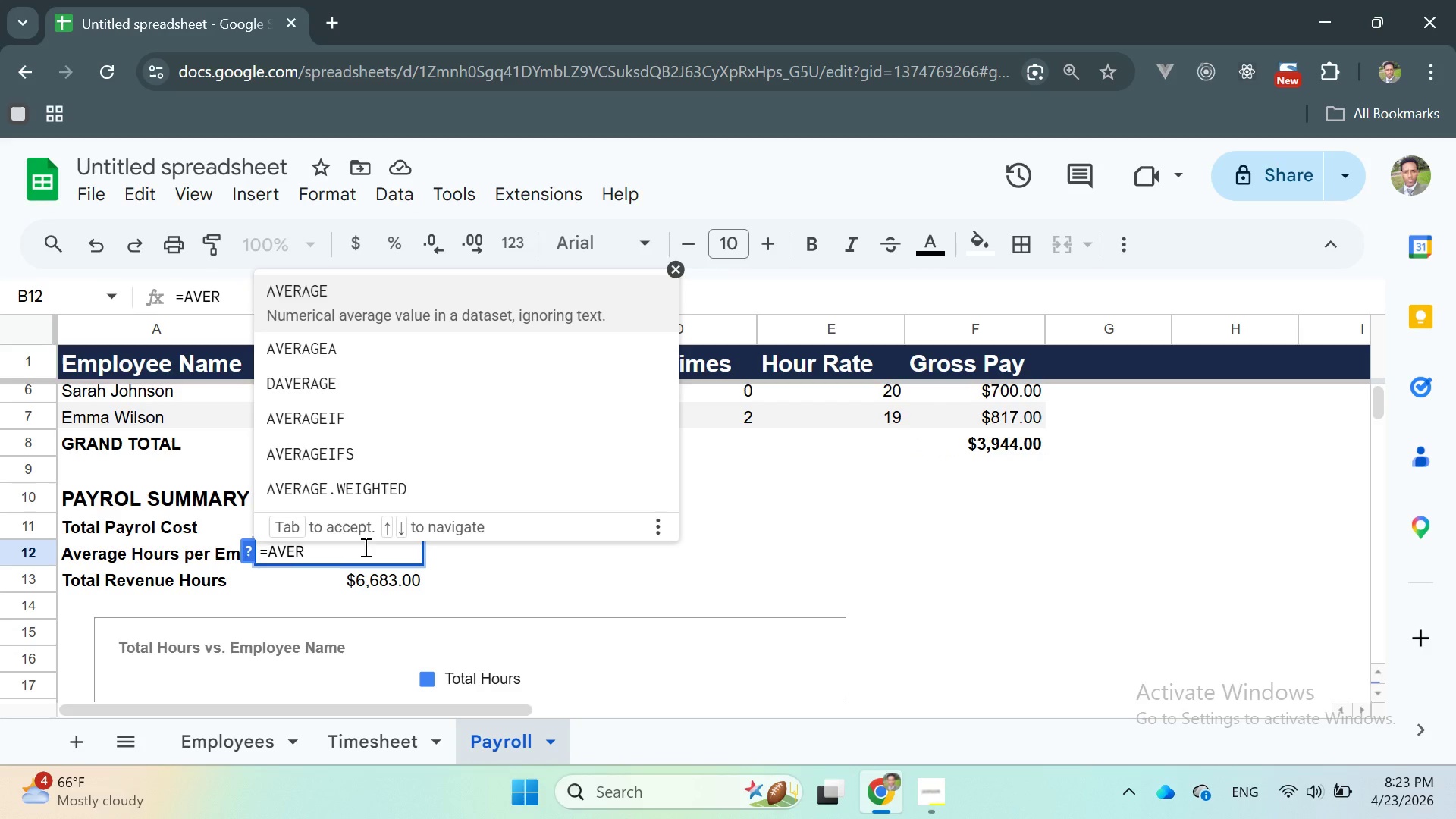 
key(Enter)
 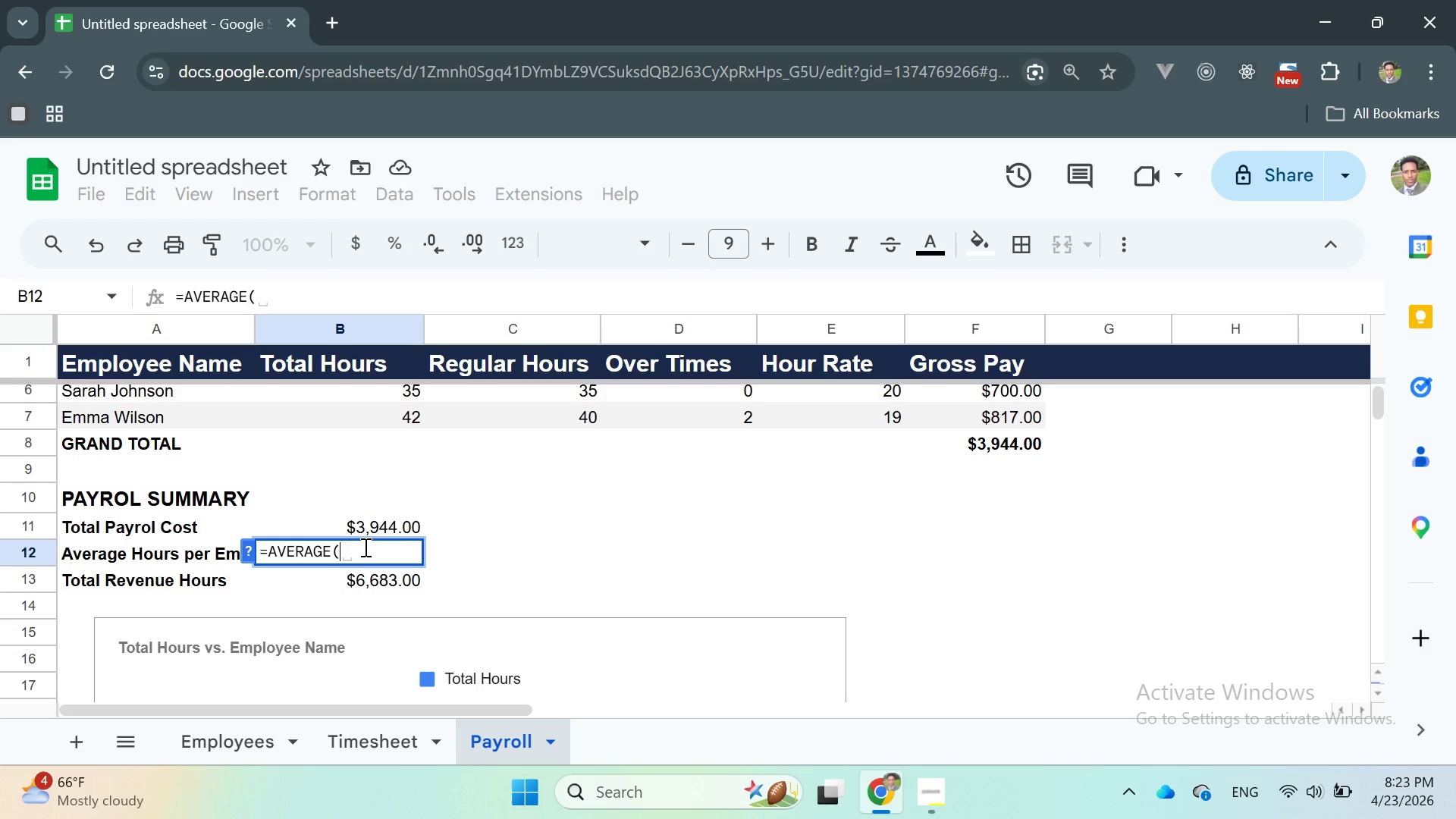 
type(B2:B7)
 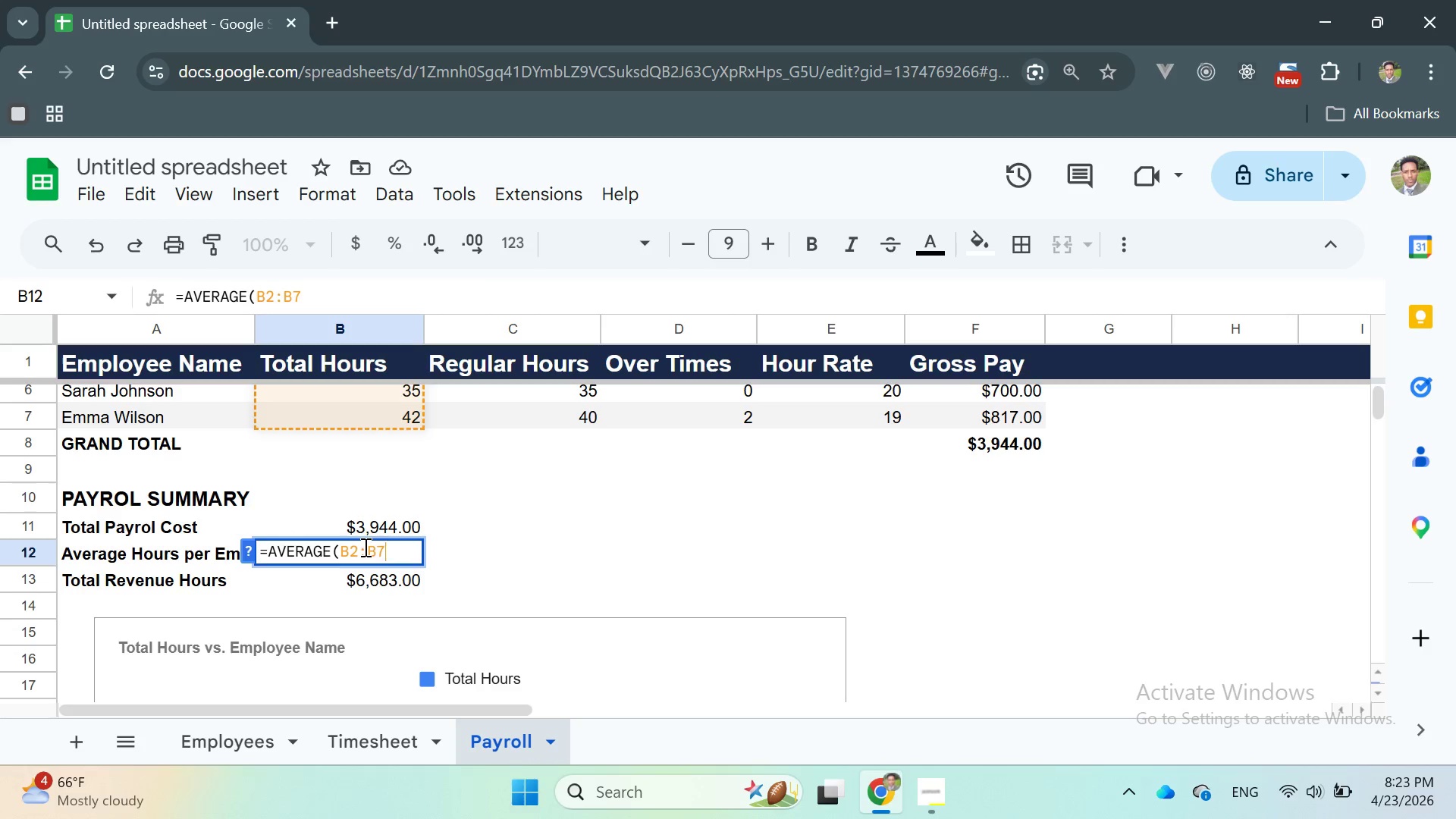 
key(Enter)
 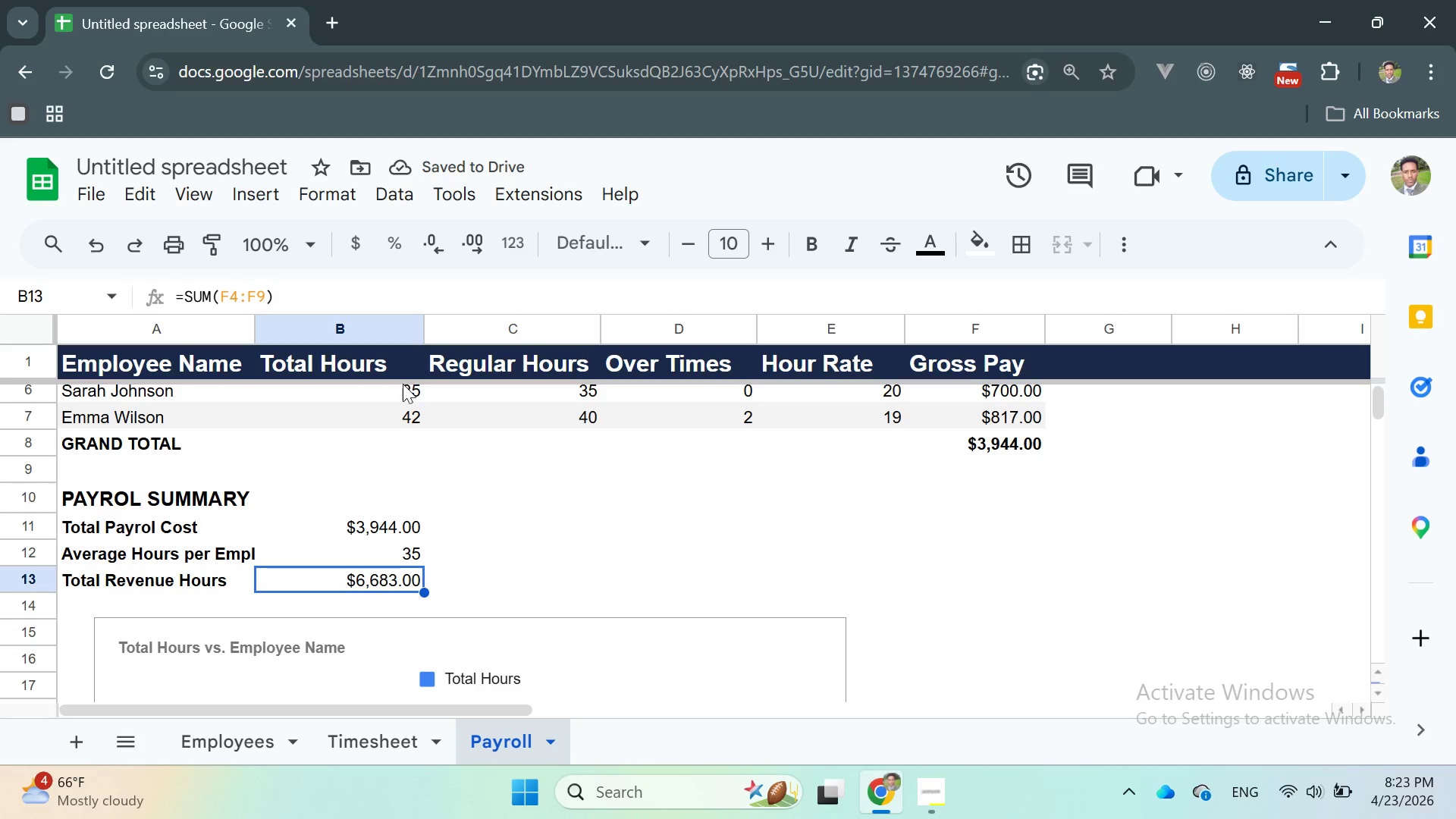 
double_click([358, 548])
 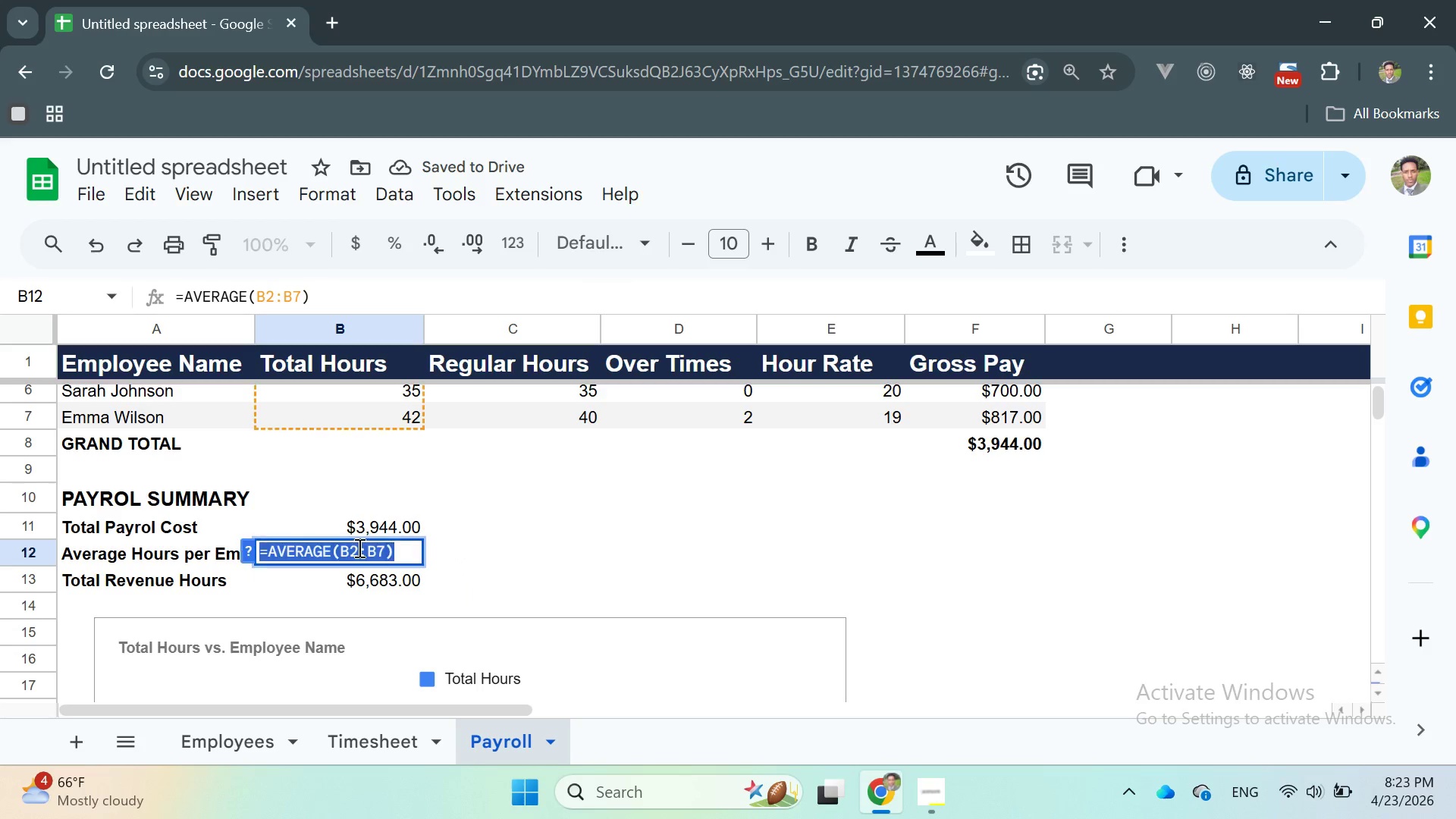 
triple_click([358, 548])
 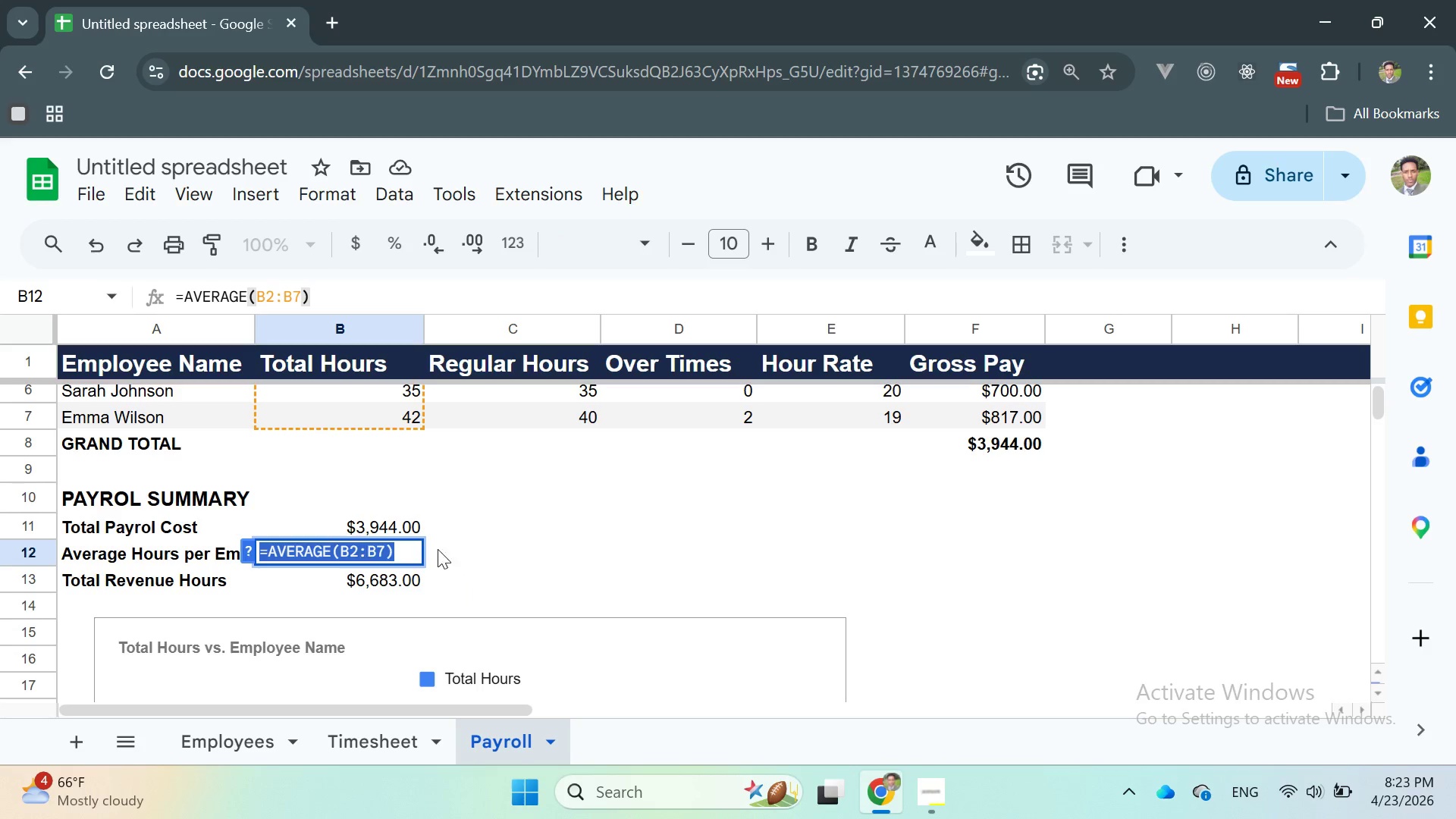 
left_click([461, 552])
 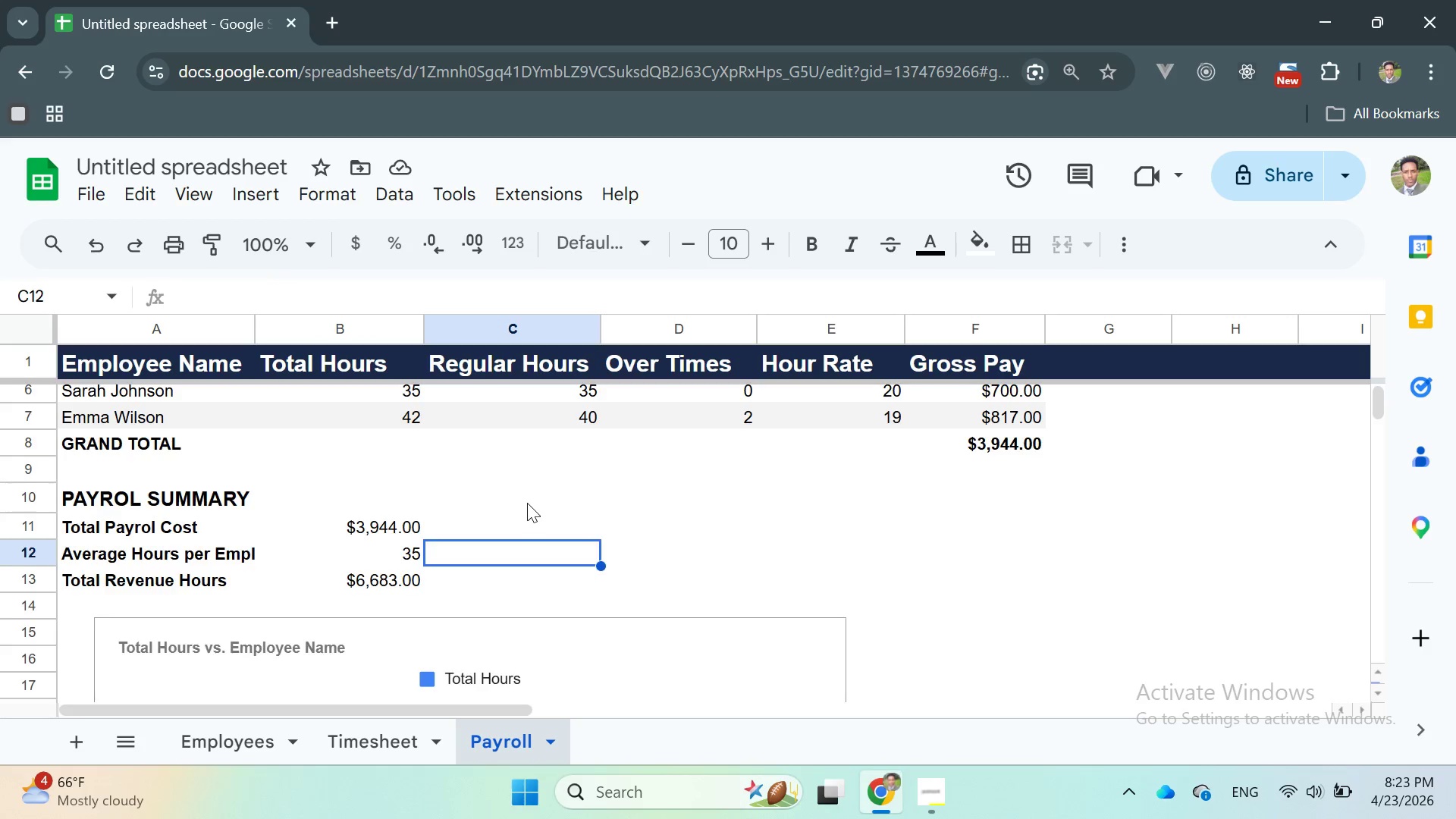 
scroll: coordinate [543, 515], scroll_direction: up, amount: 14.0
 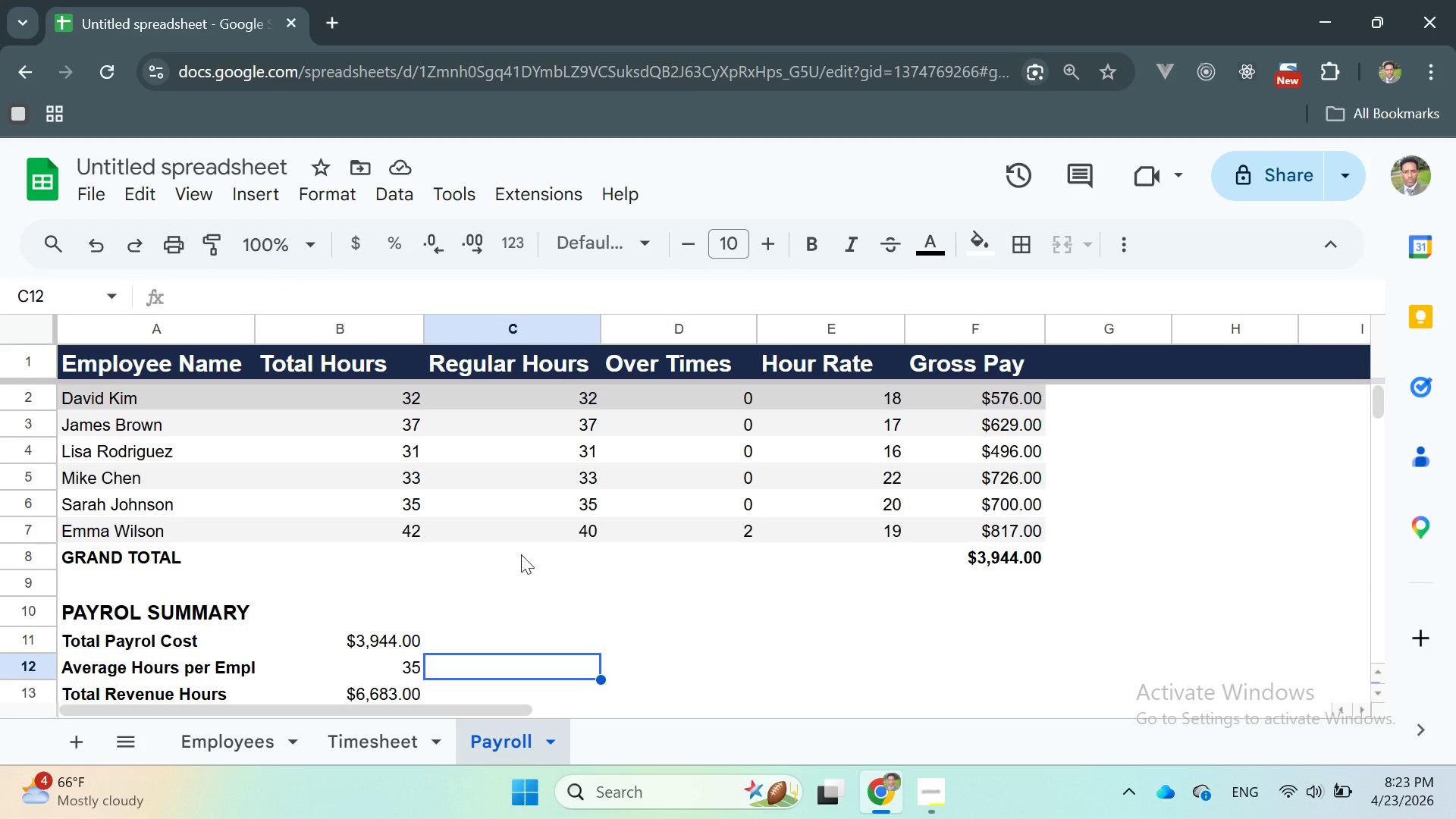 
scroll: coordinate [507, 534], scroll_direction: none, amount: 0.0
 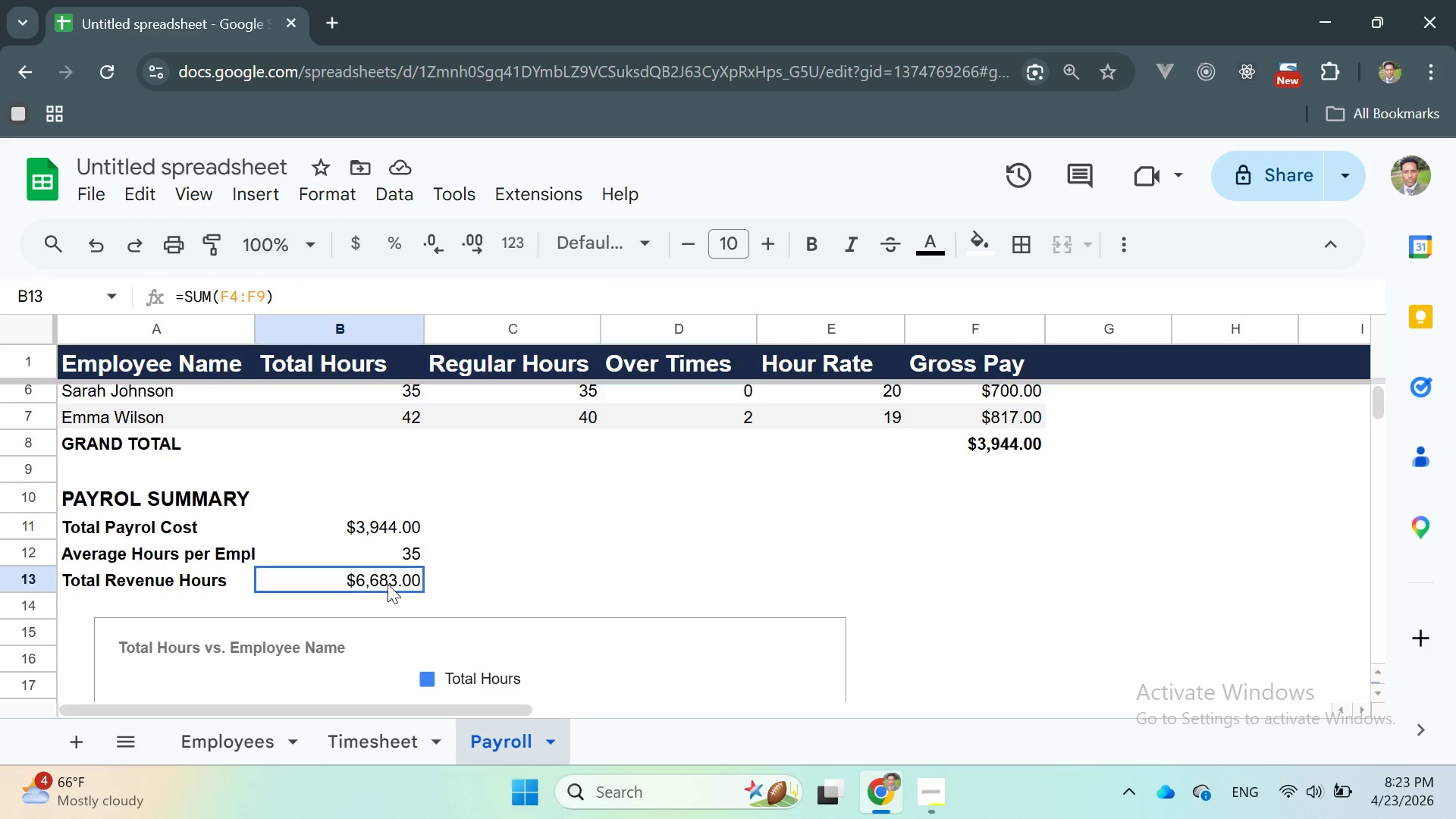 
double_click([388, 584])
 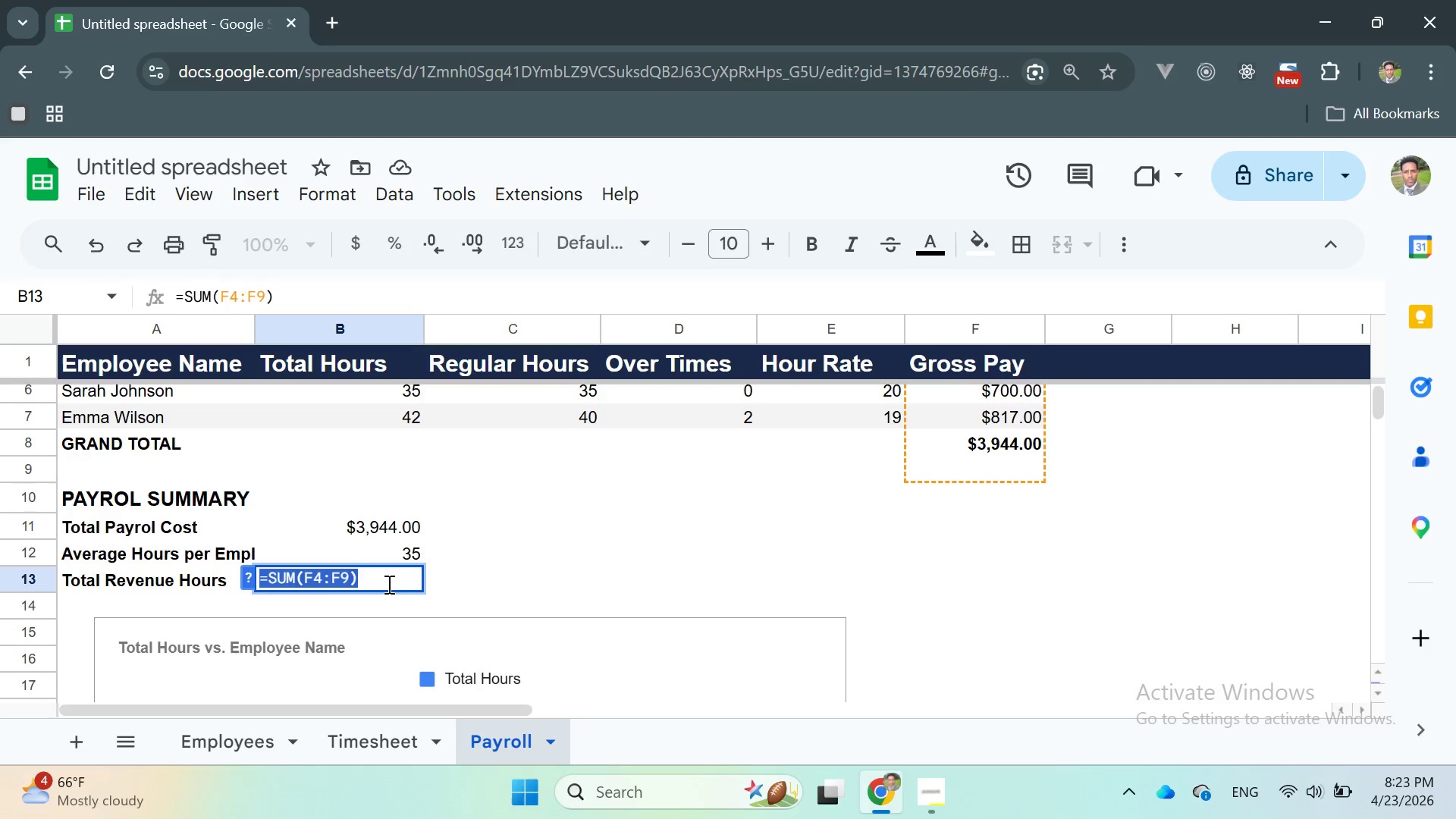 
triple_click([388, 584])
 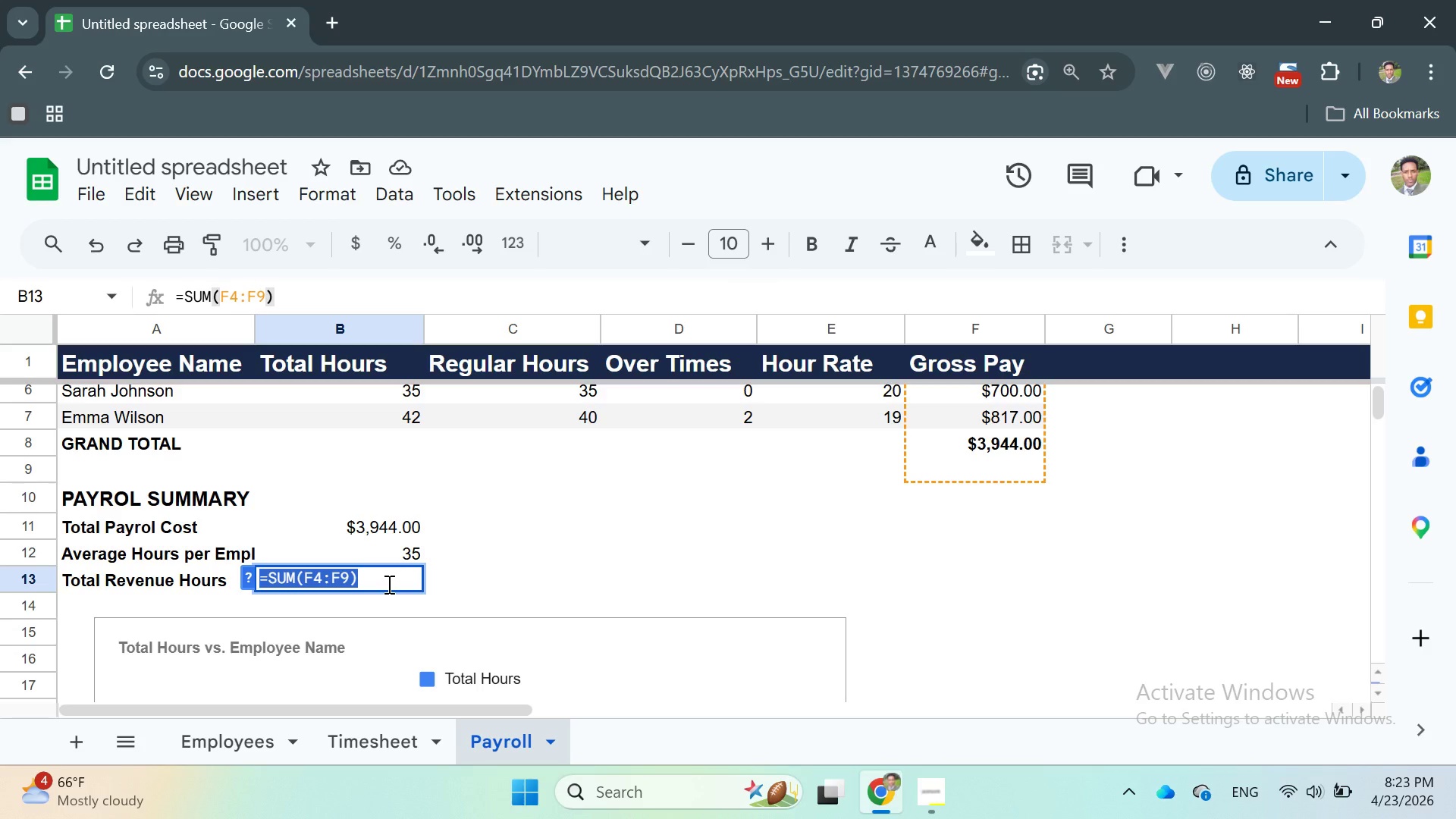 
wait(5.33)
 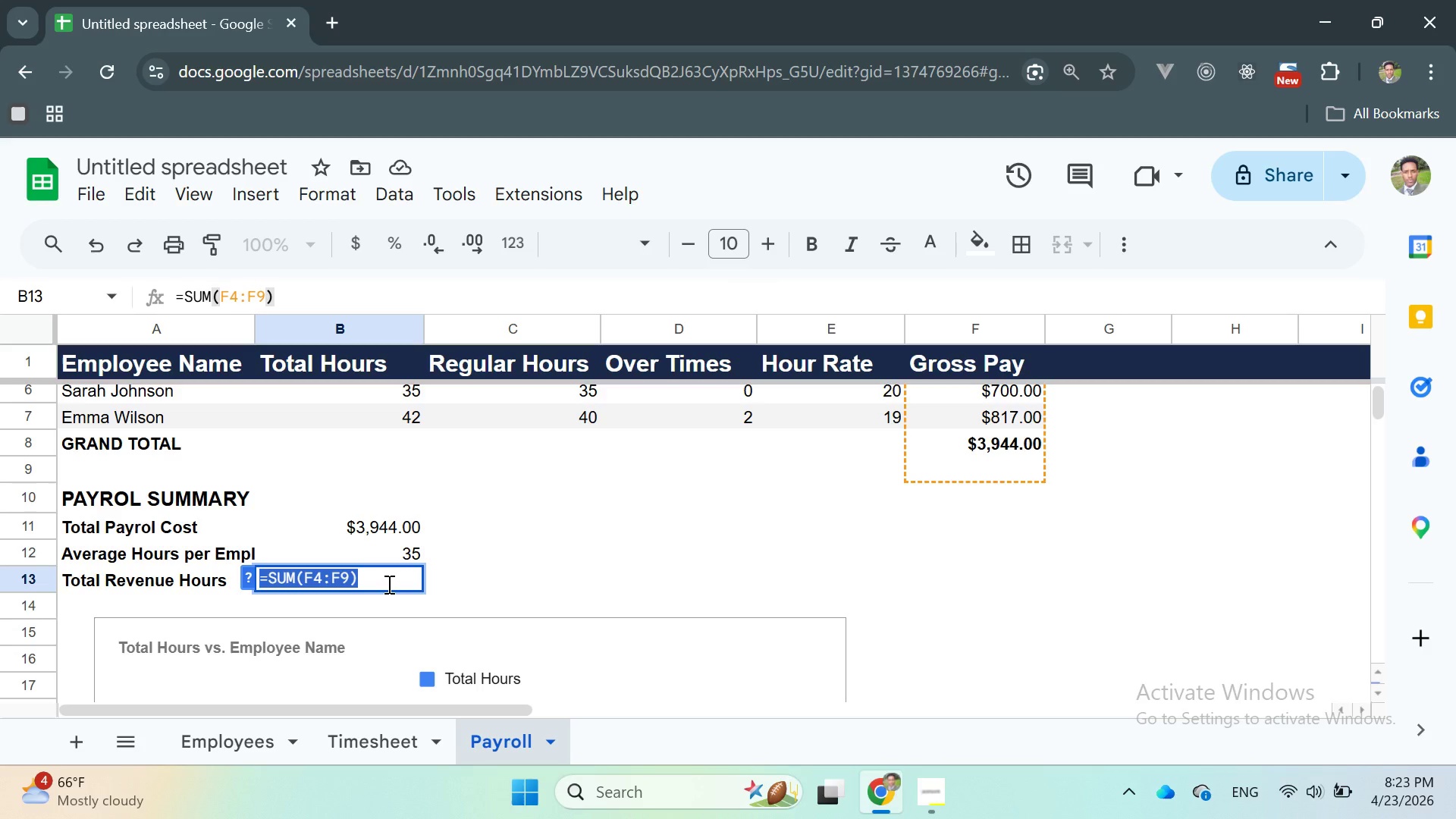 
left_click([316, 572])
 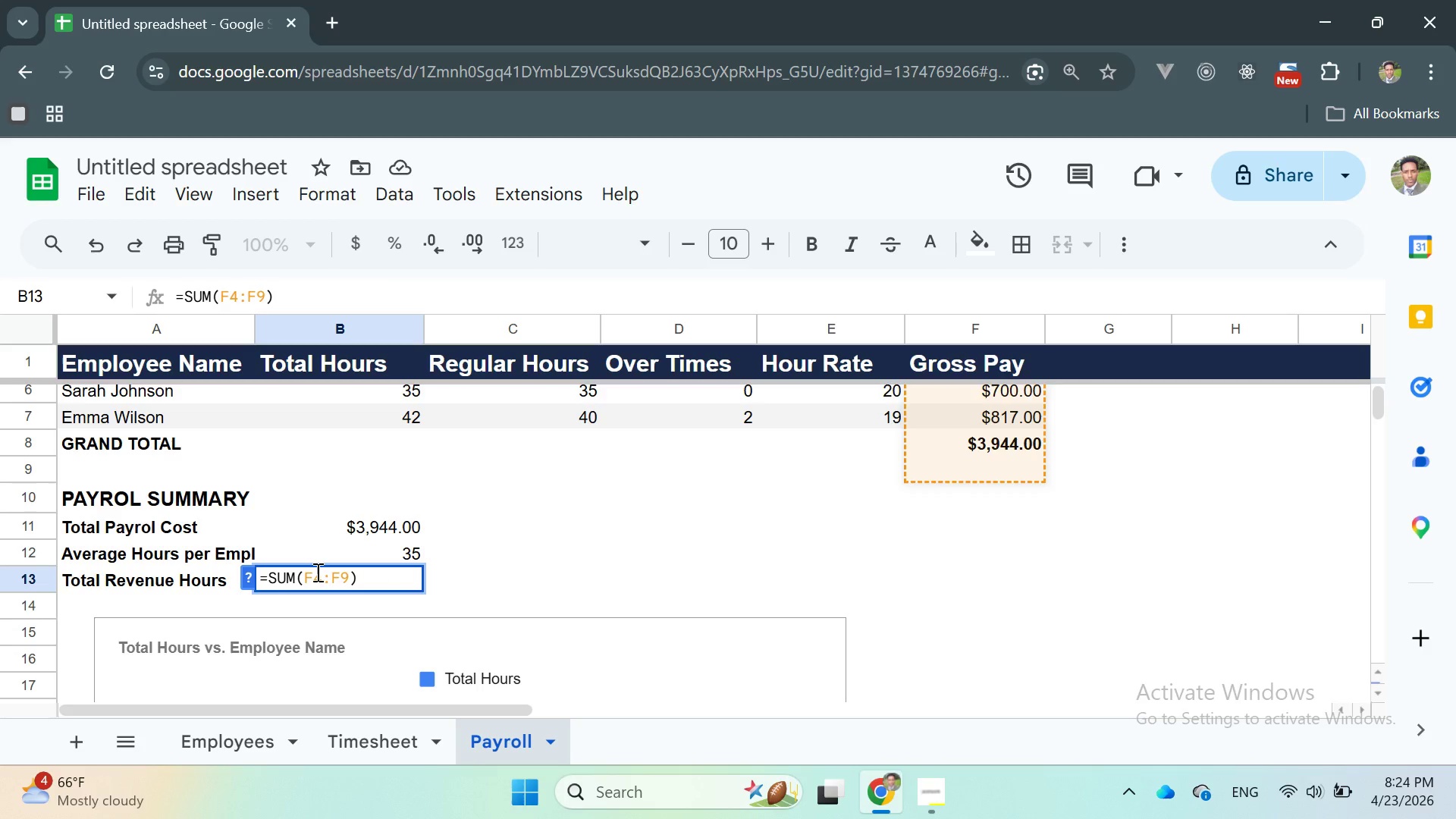 
key(Backspace)
 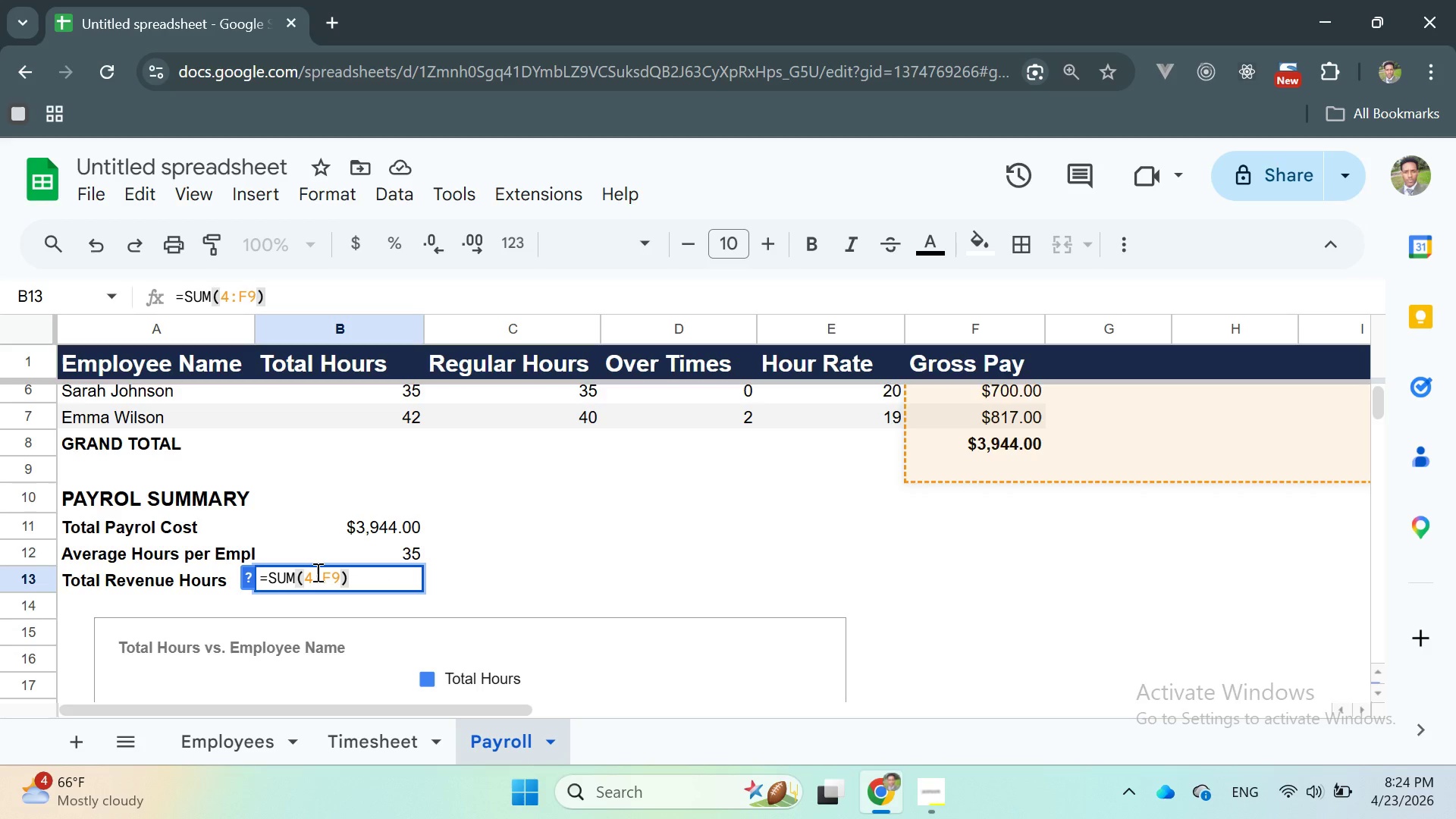 
key(D)
 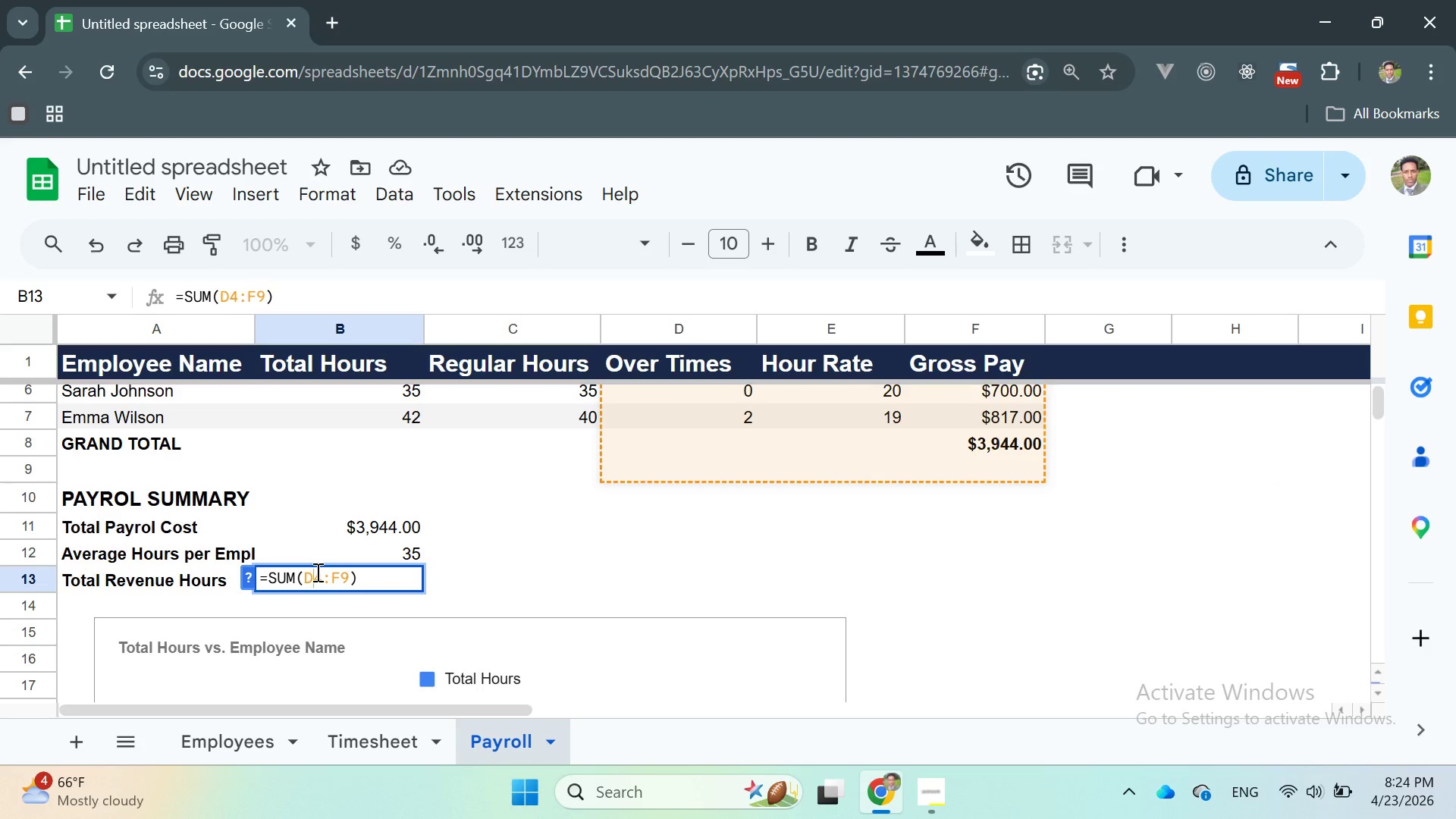 
key(ArrowRight)
 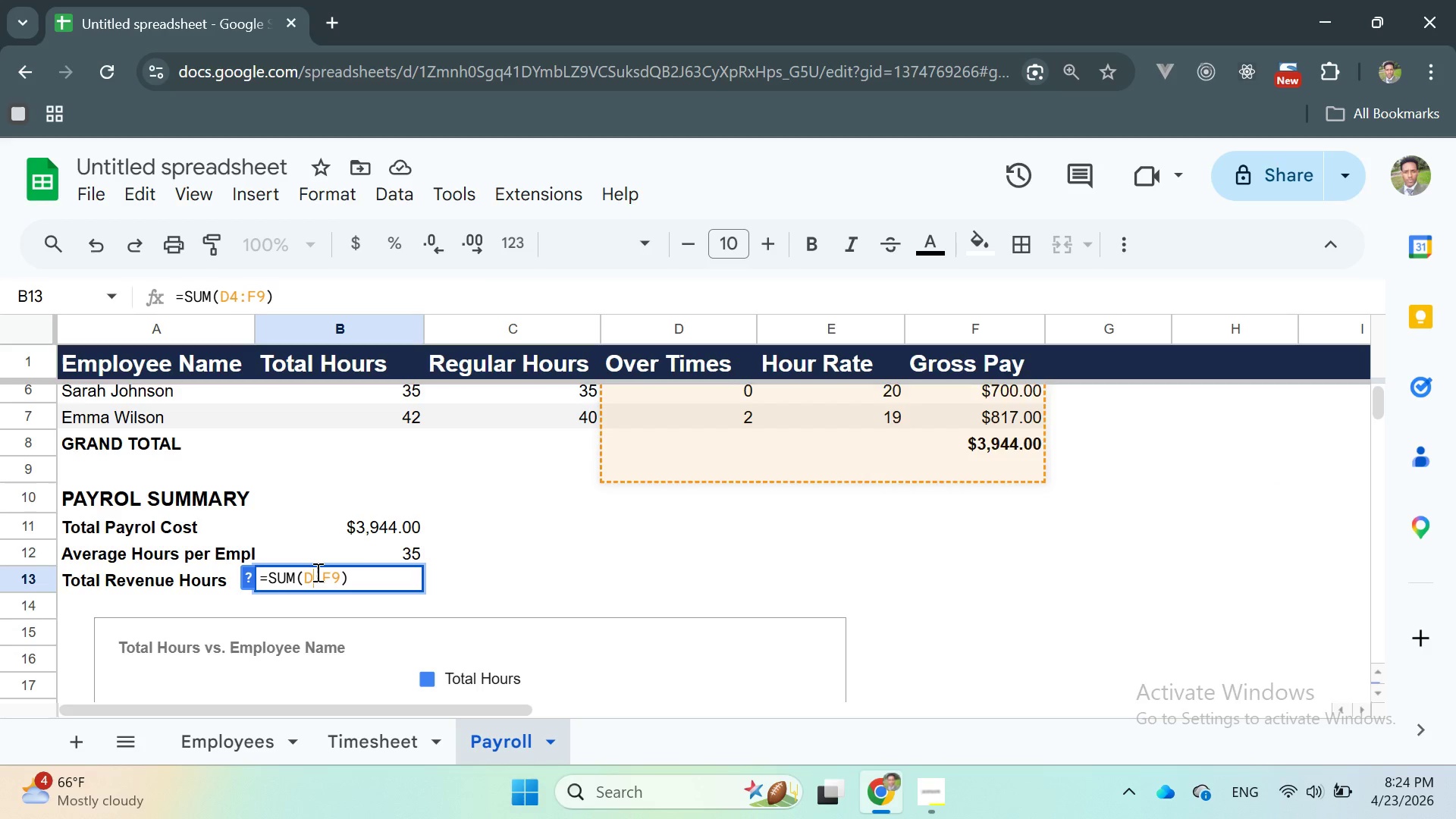 
key(Backspace)
 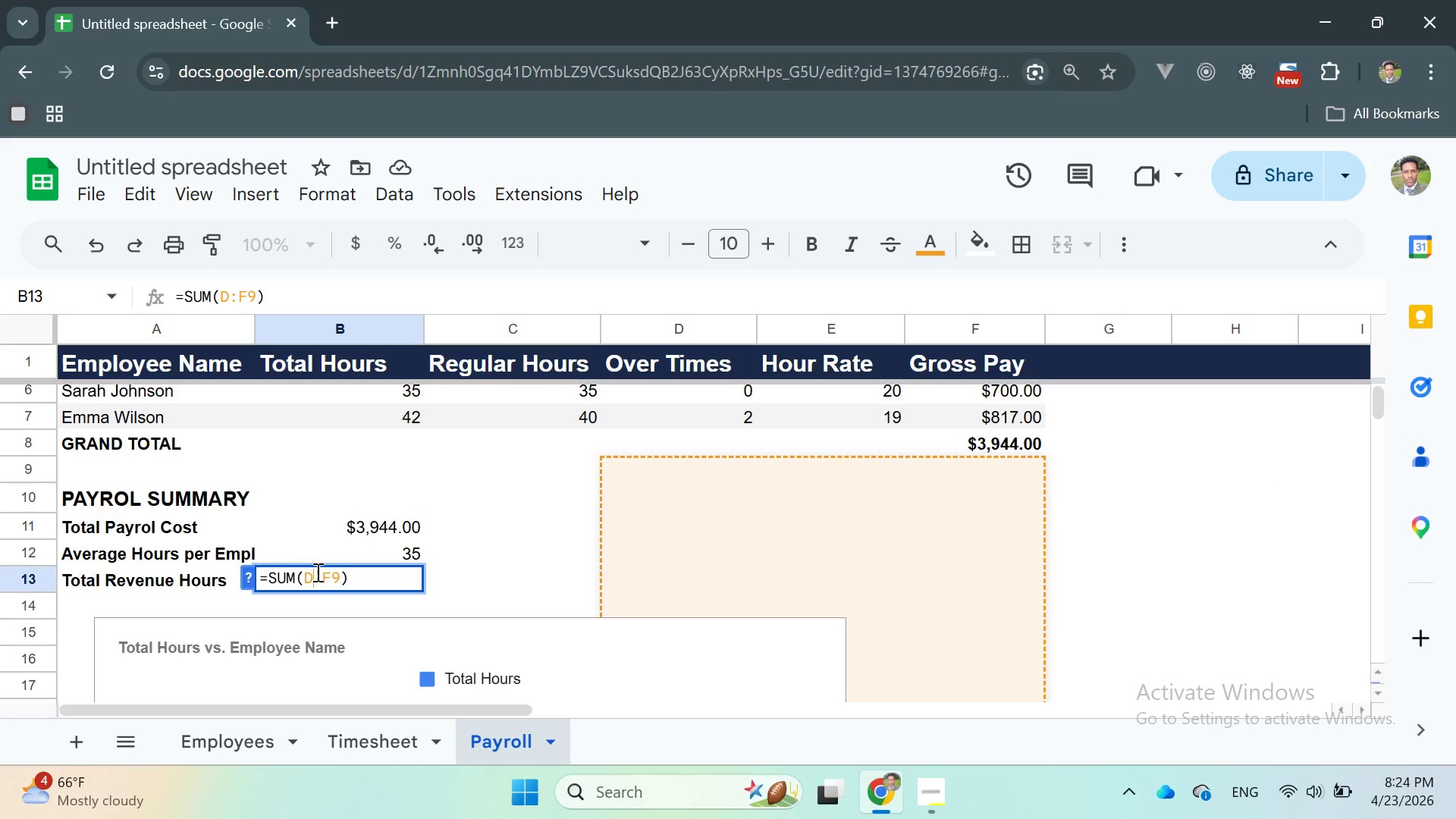 
key(2)
 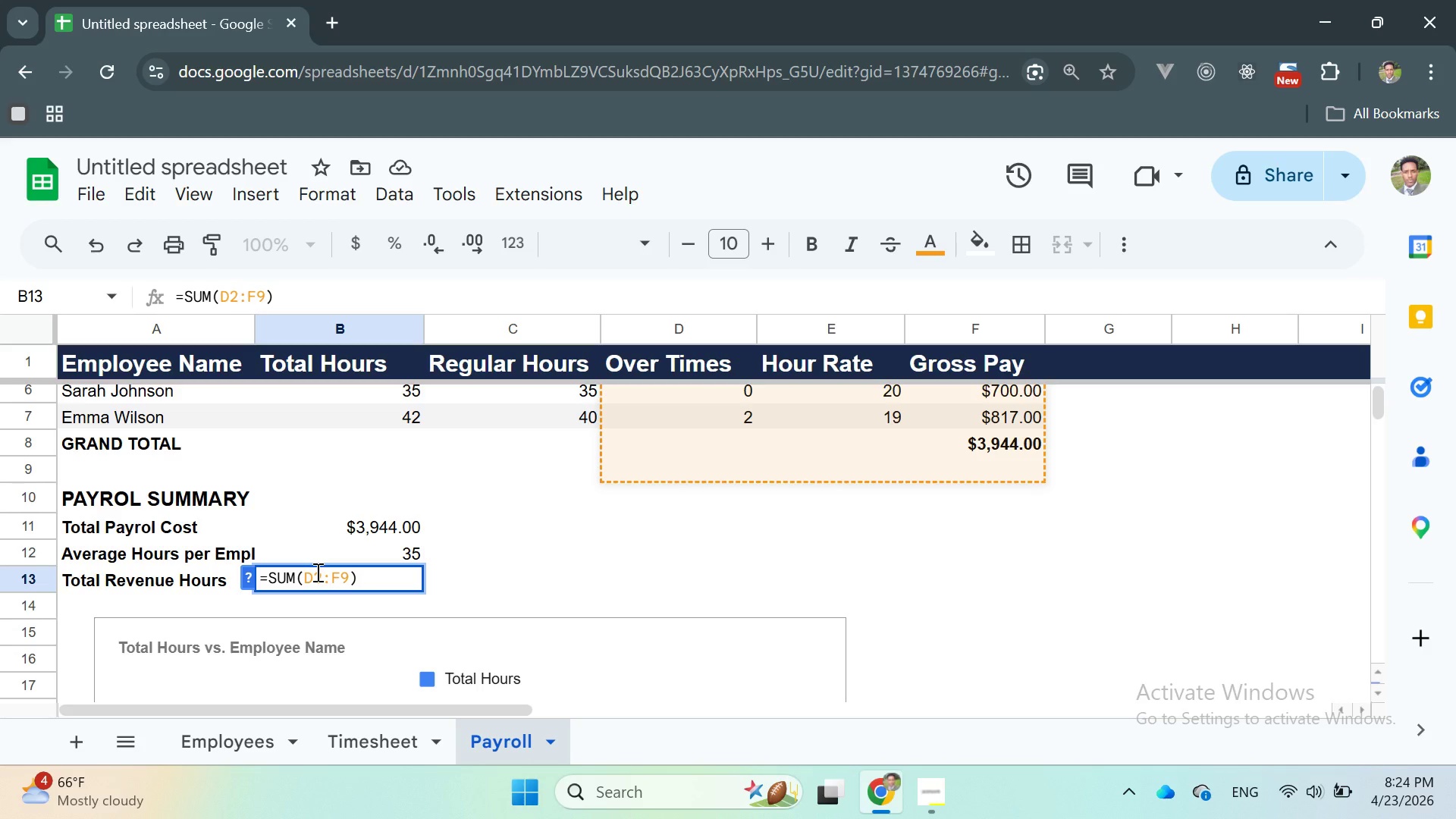 
key(ArrowRight)
 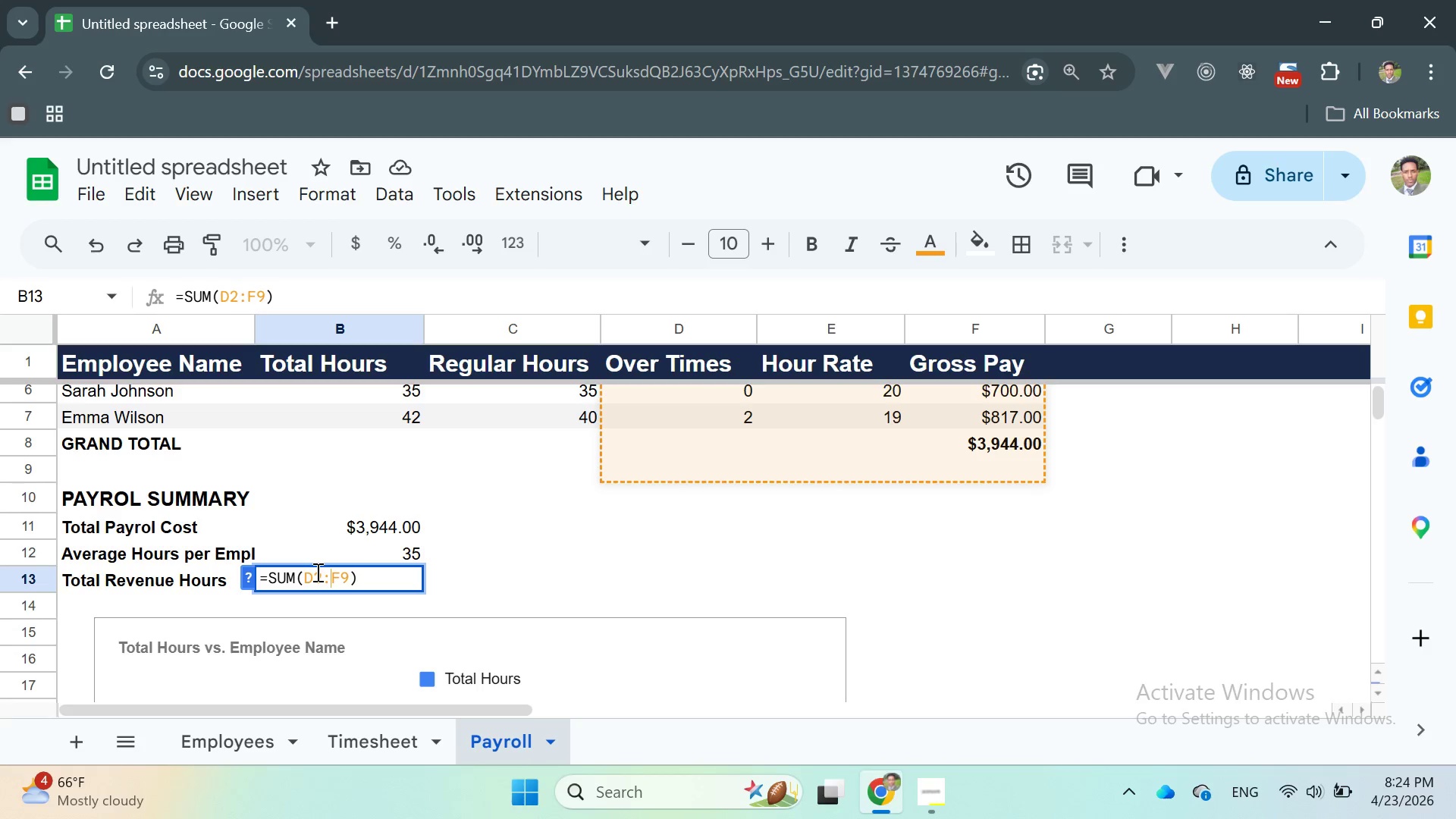 
key(ArrowRight)
 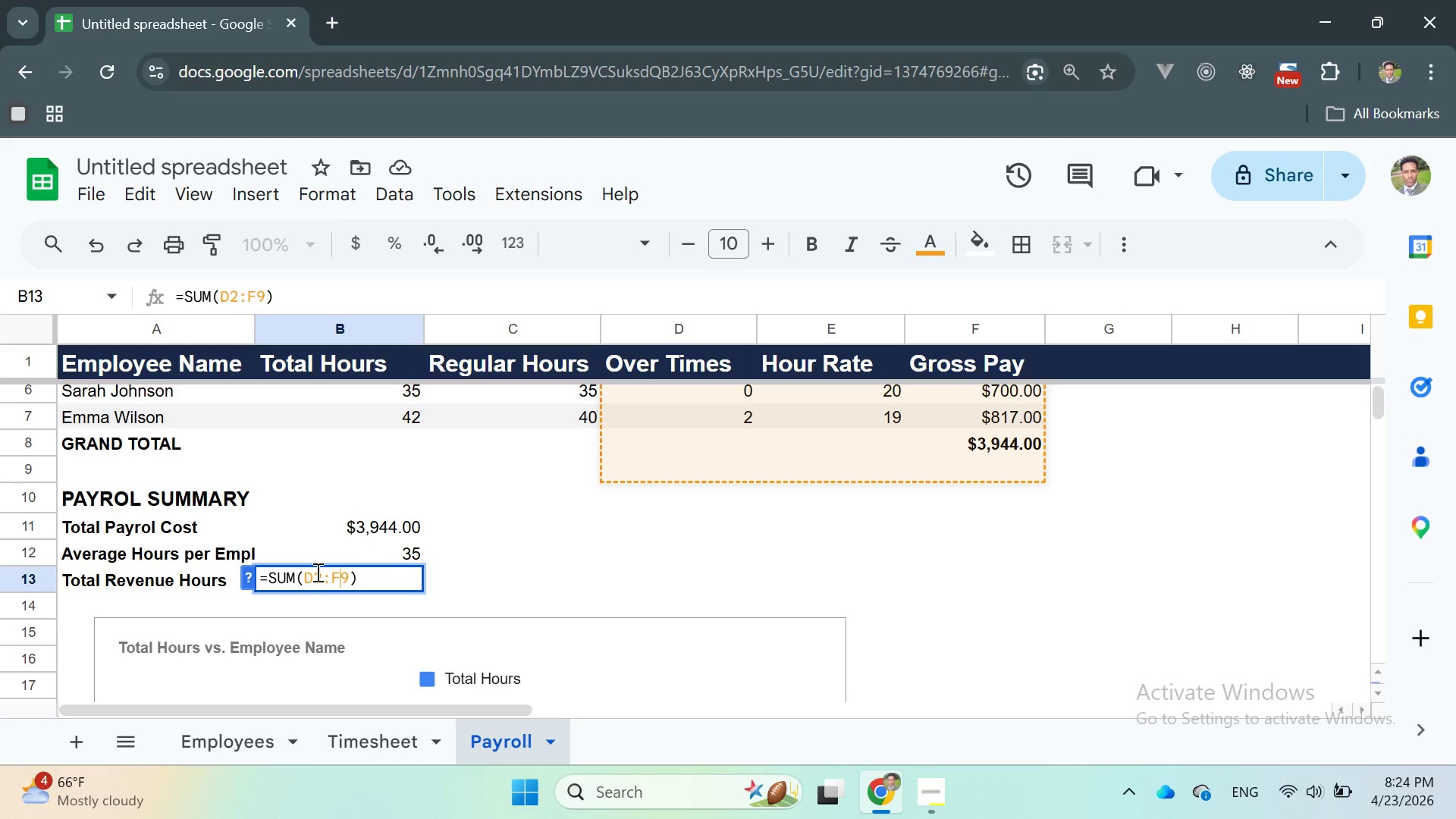 
key(ArrowRight)
 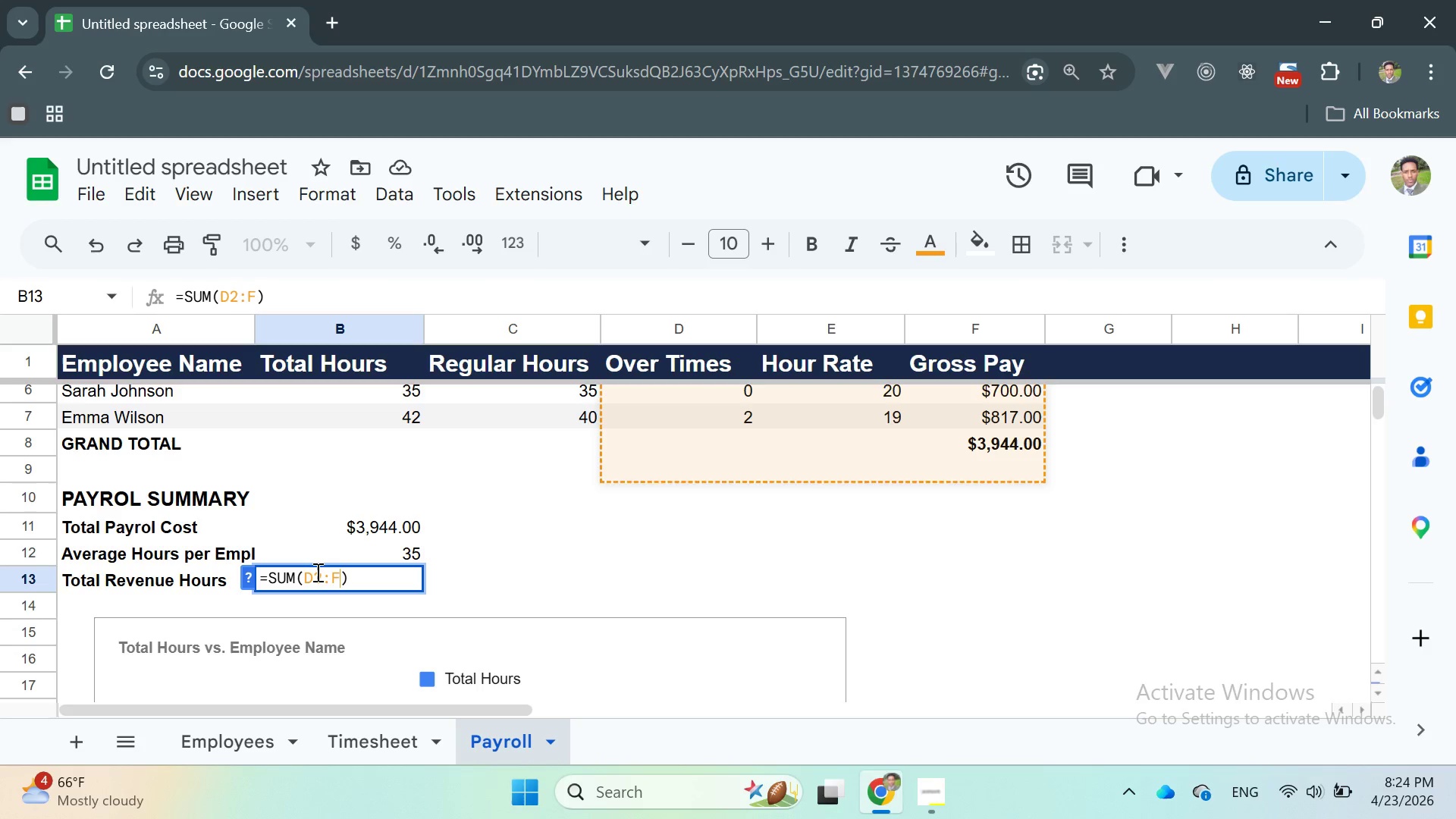 
key(Backspace)
key(Backspace)
type(D7)
 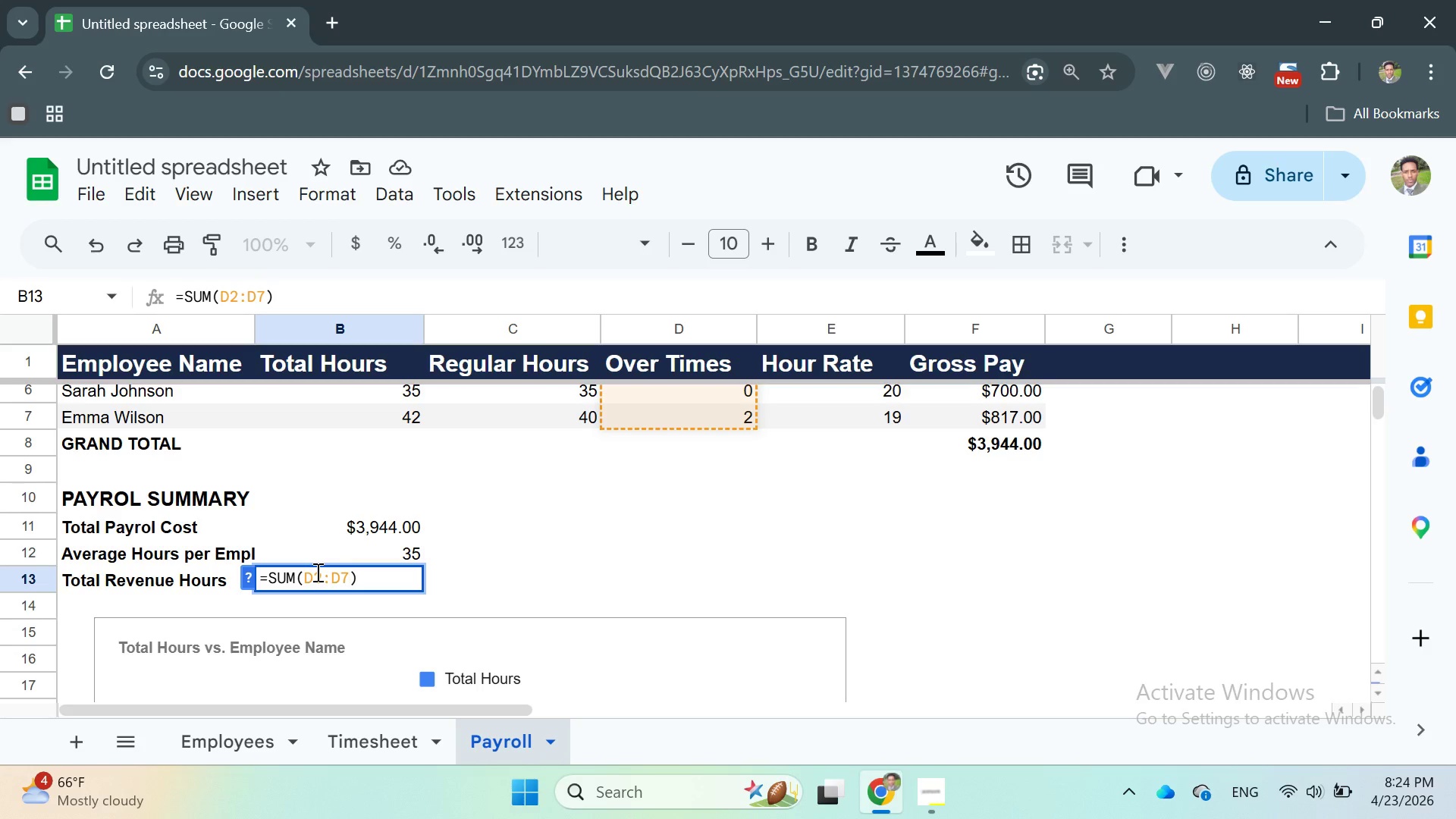 
key(Enter)
 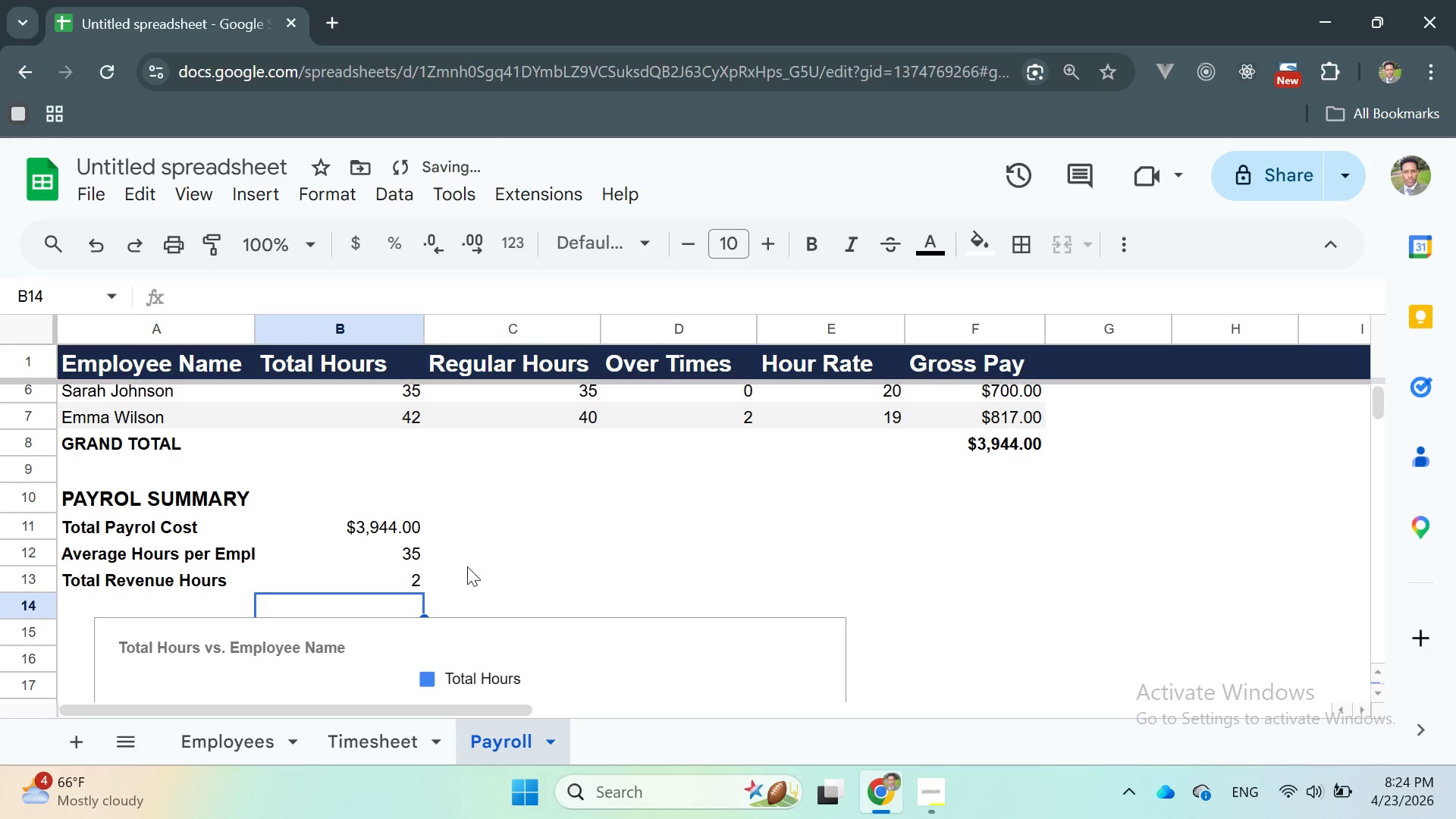 
left_click([508, 560])
 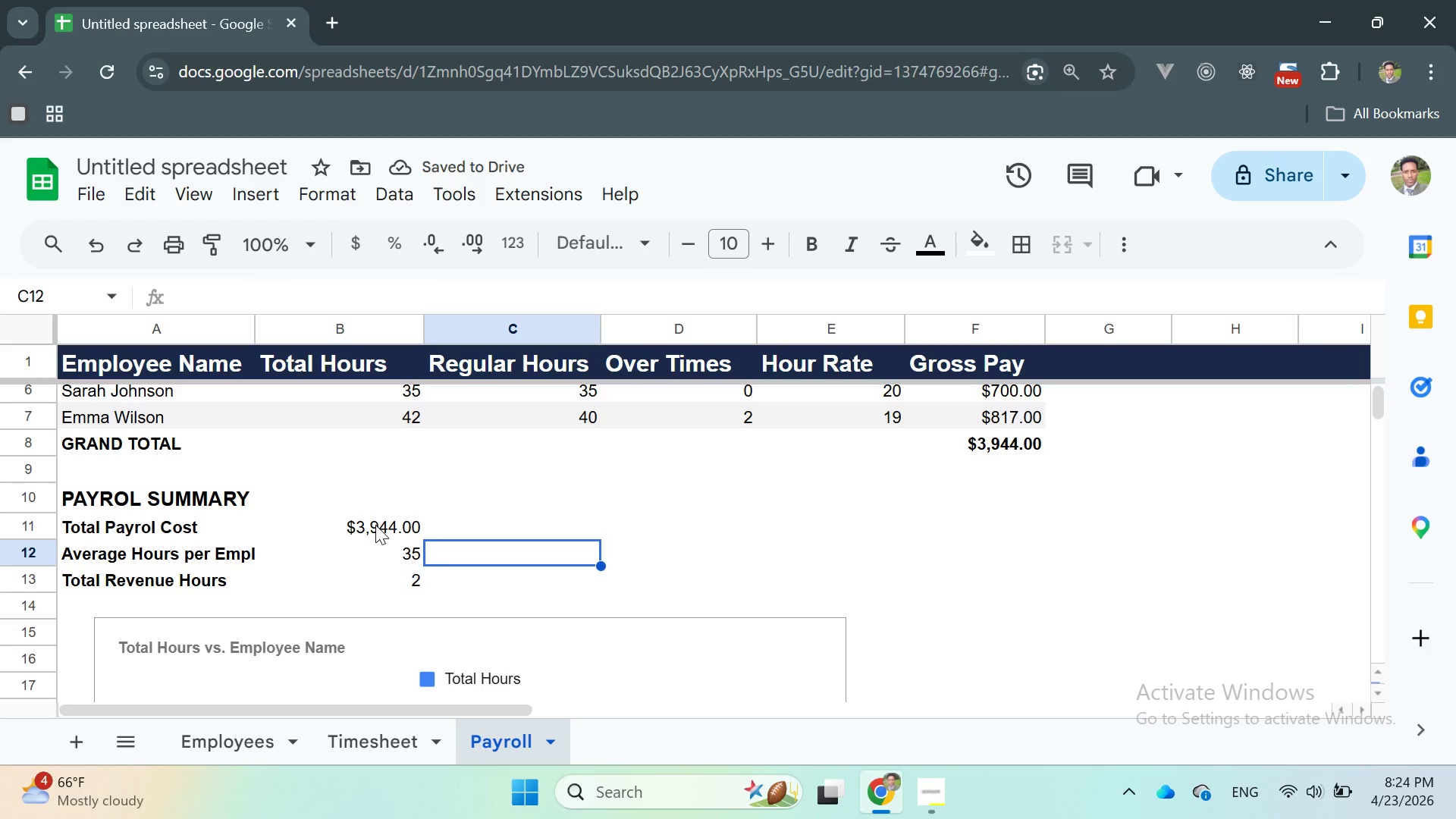 
left_click([466, 588])
 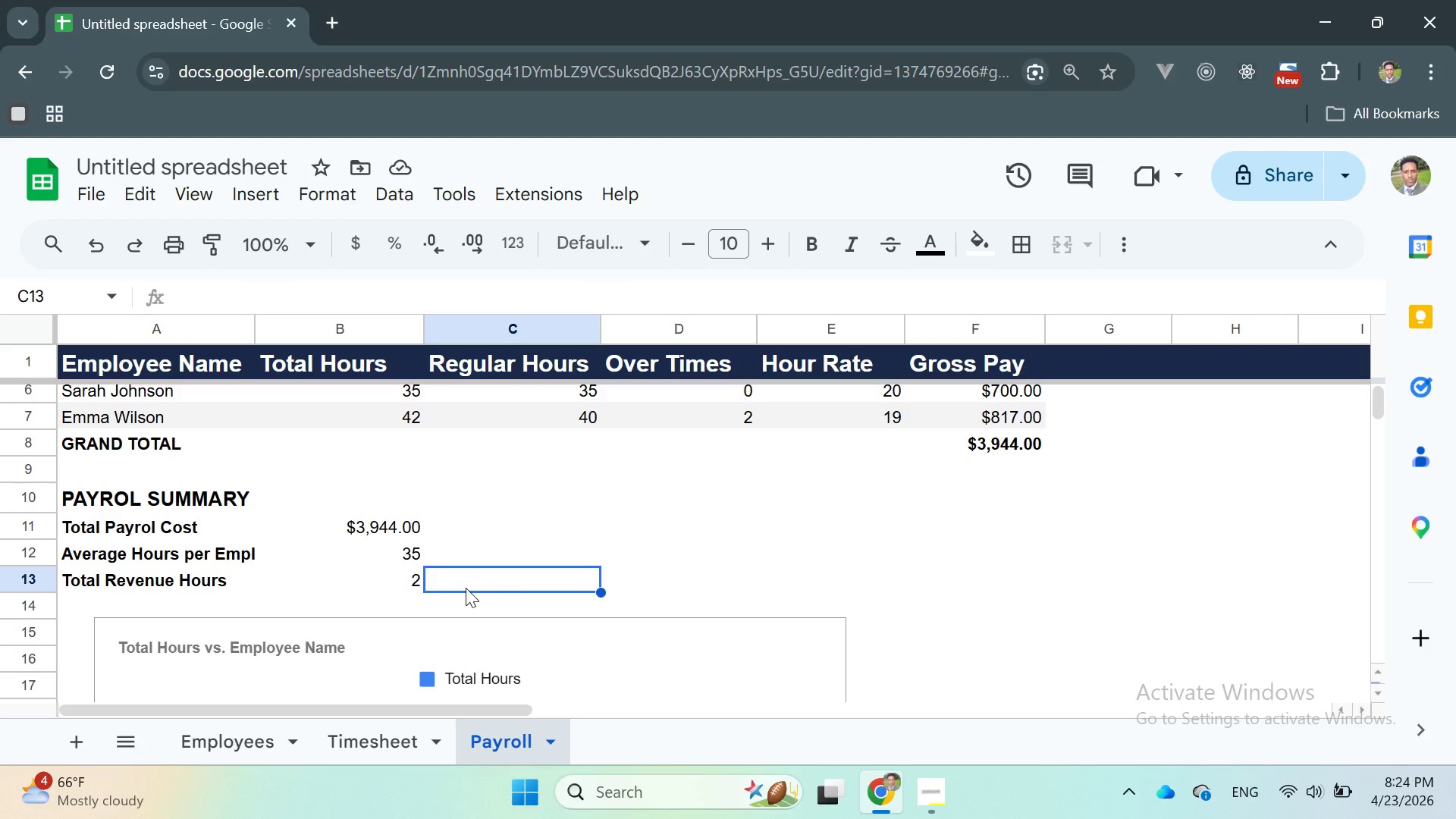 
wait(5.73)
 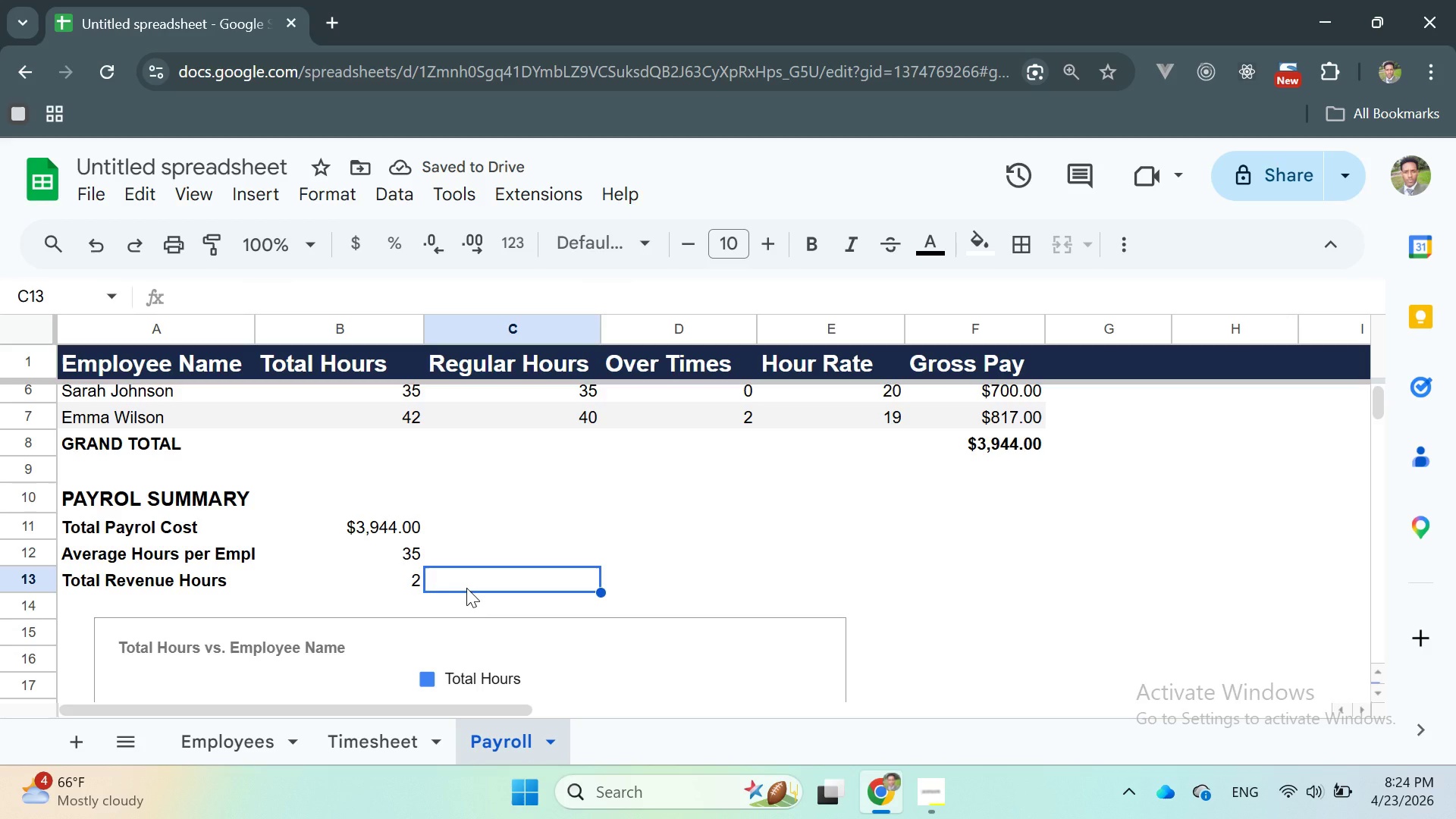 
left_click([370, 526])
 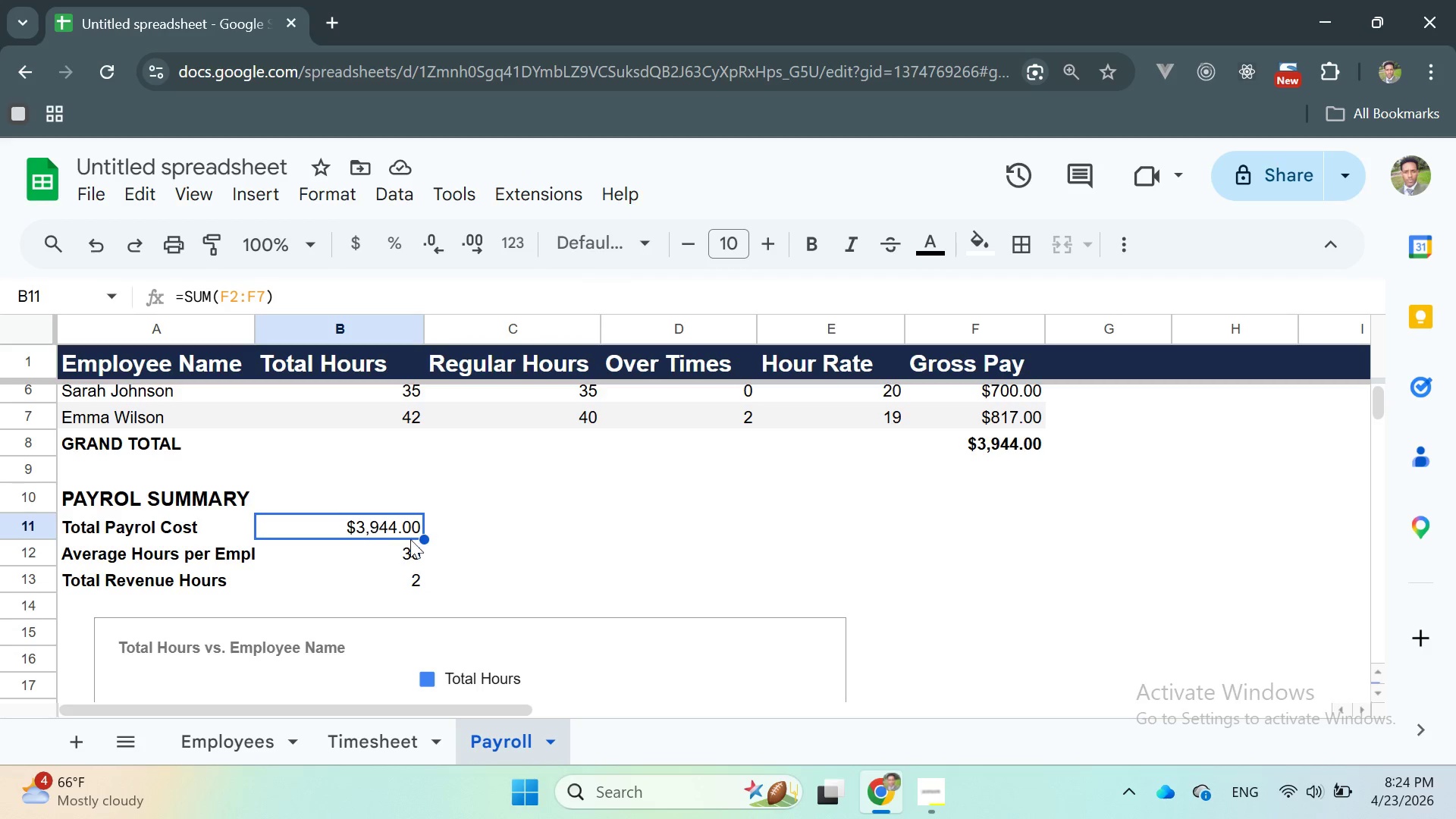 
left_click([497, 552])
 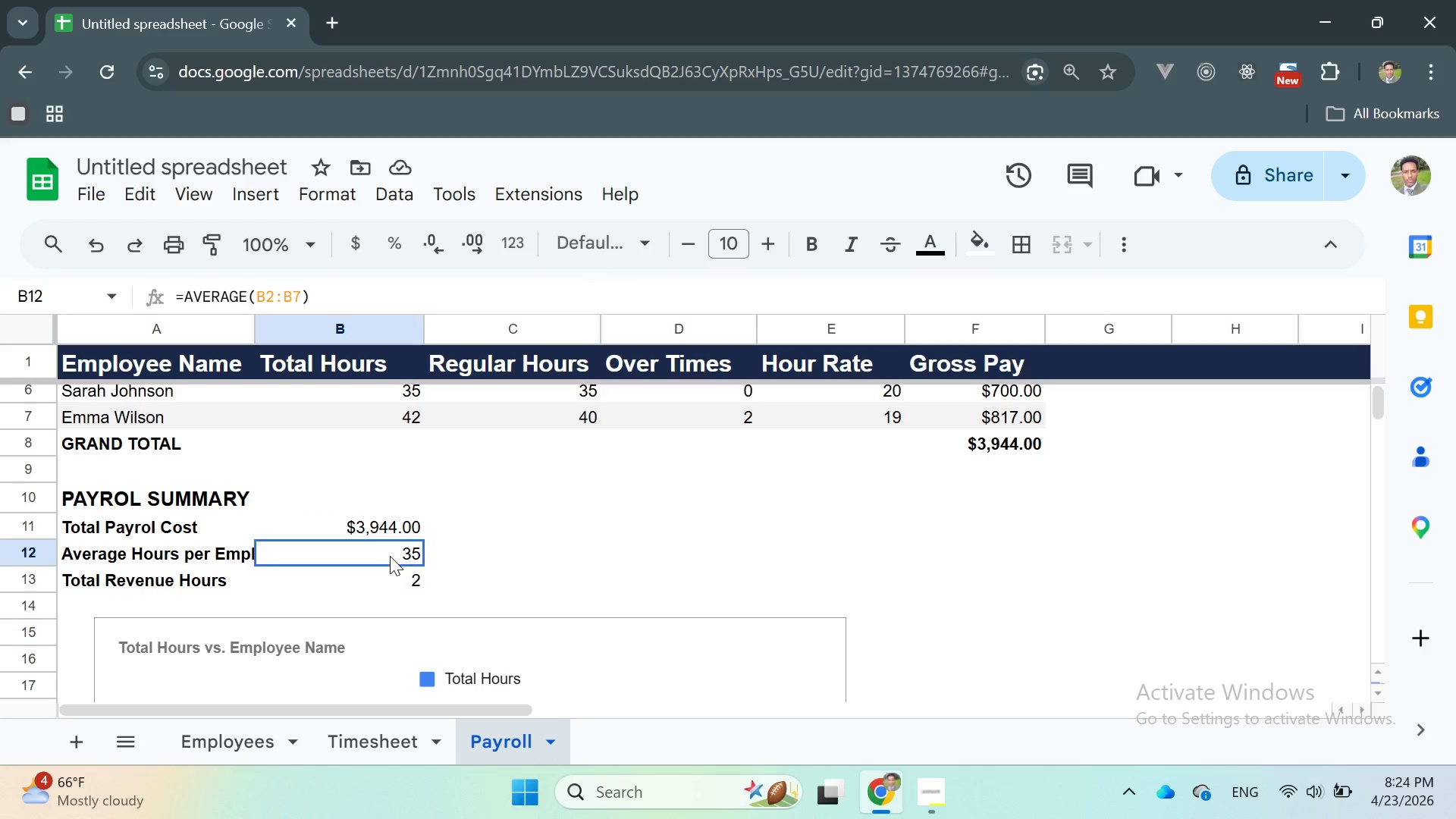 
double_click([390, 556])
 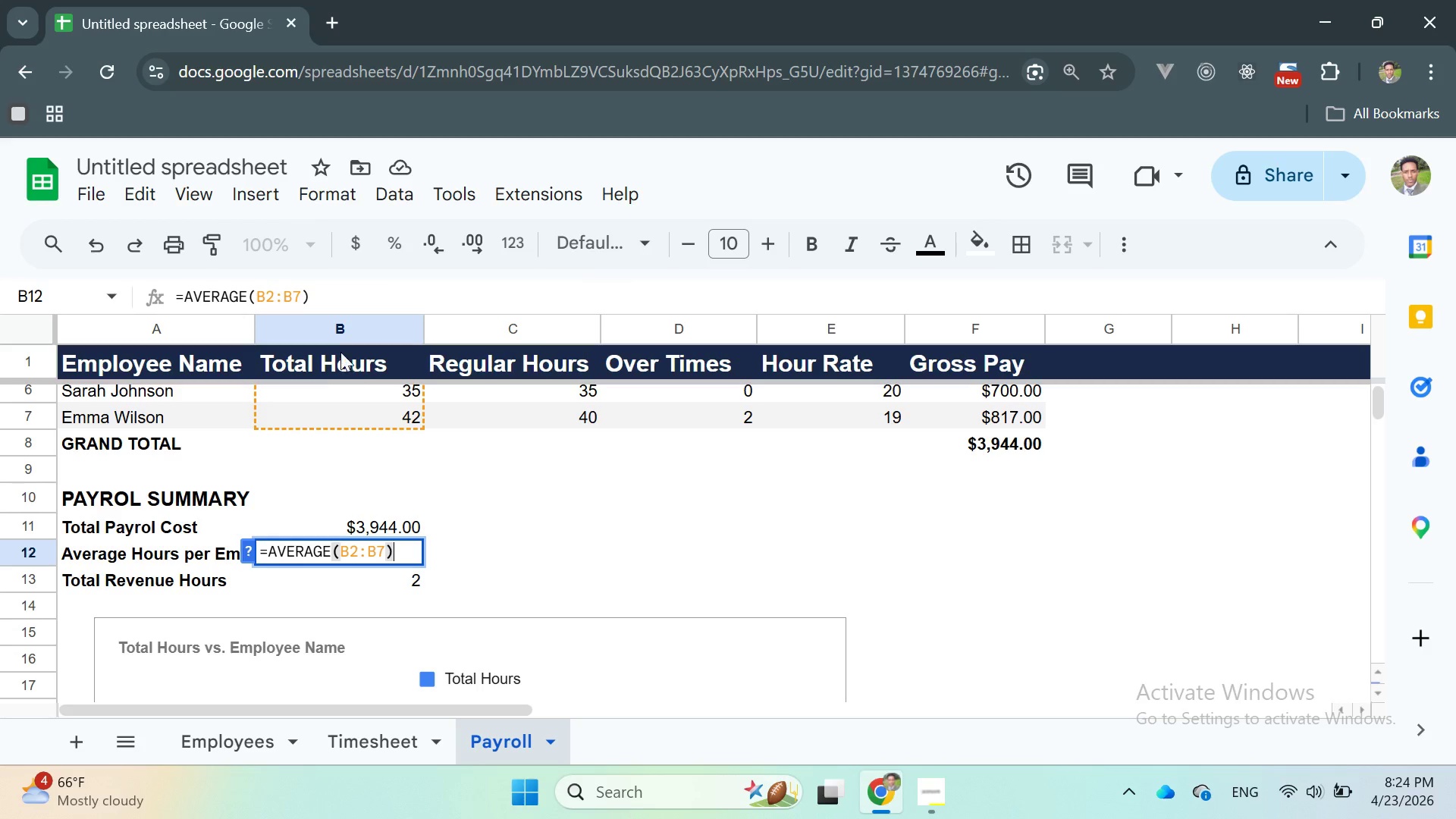 
left_click([322, 198])
 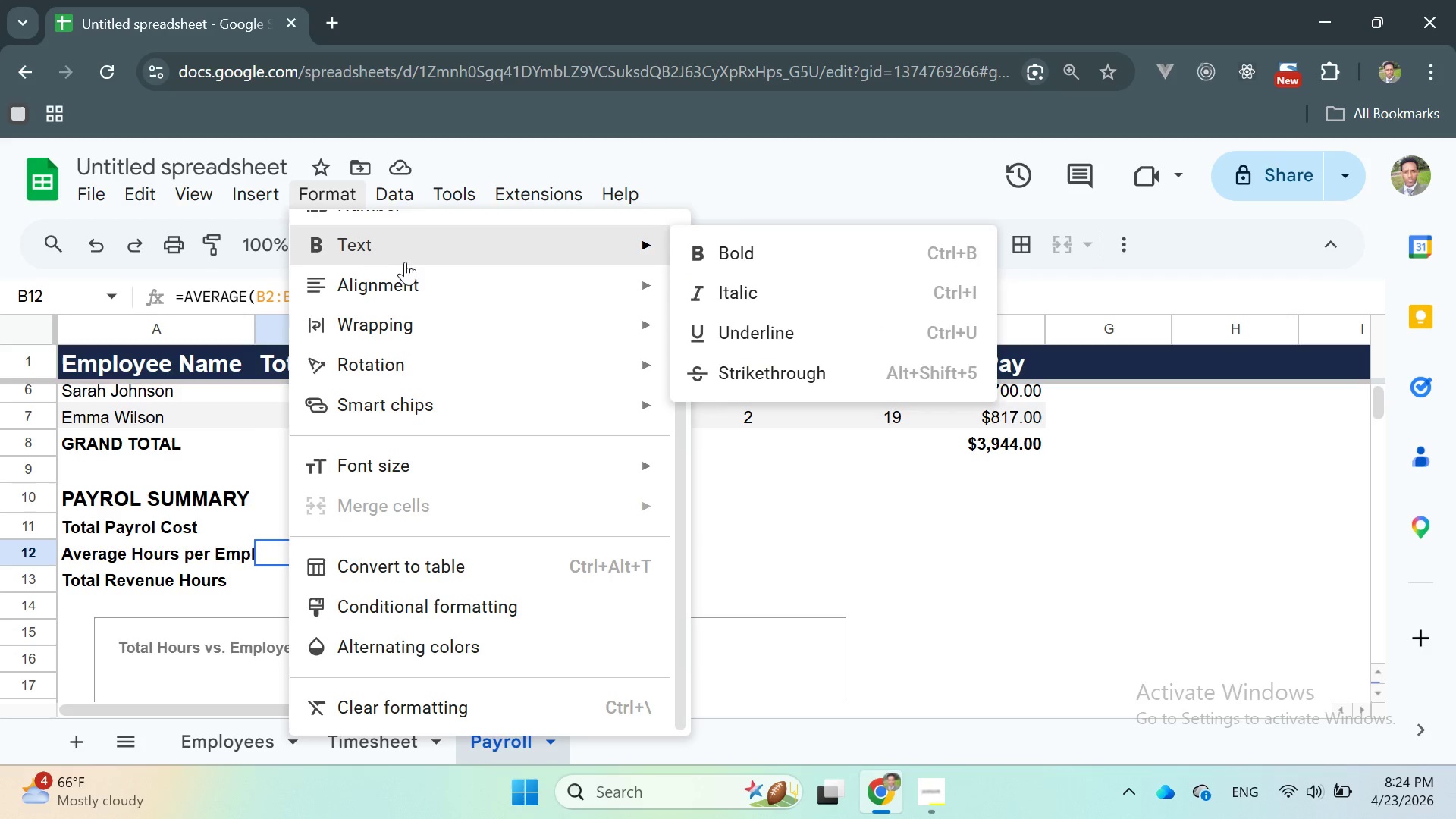 
scroll: coordinate [411, 272], scroll_direction: up, amount: 2.0
 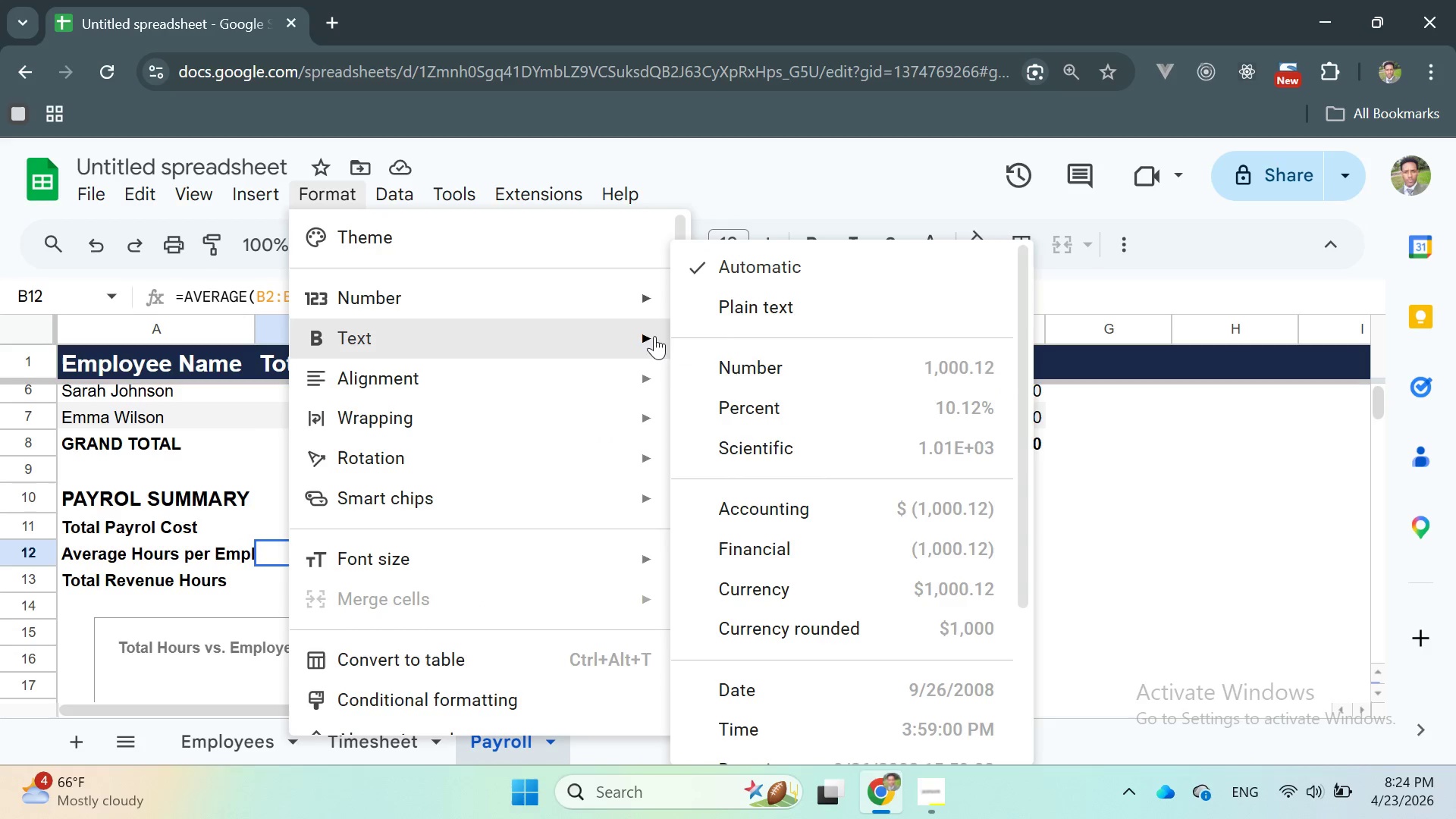 
left_click([707, 363])
 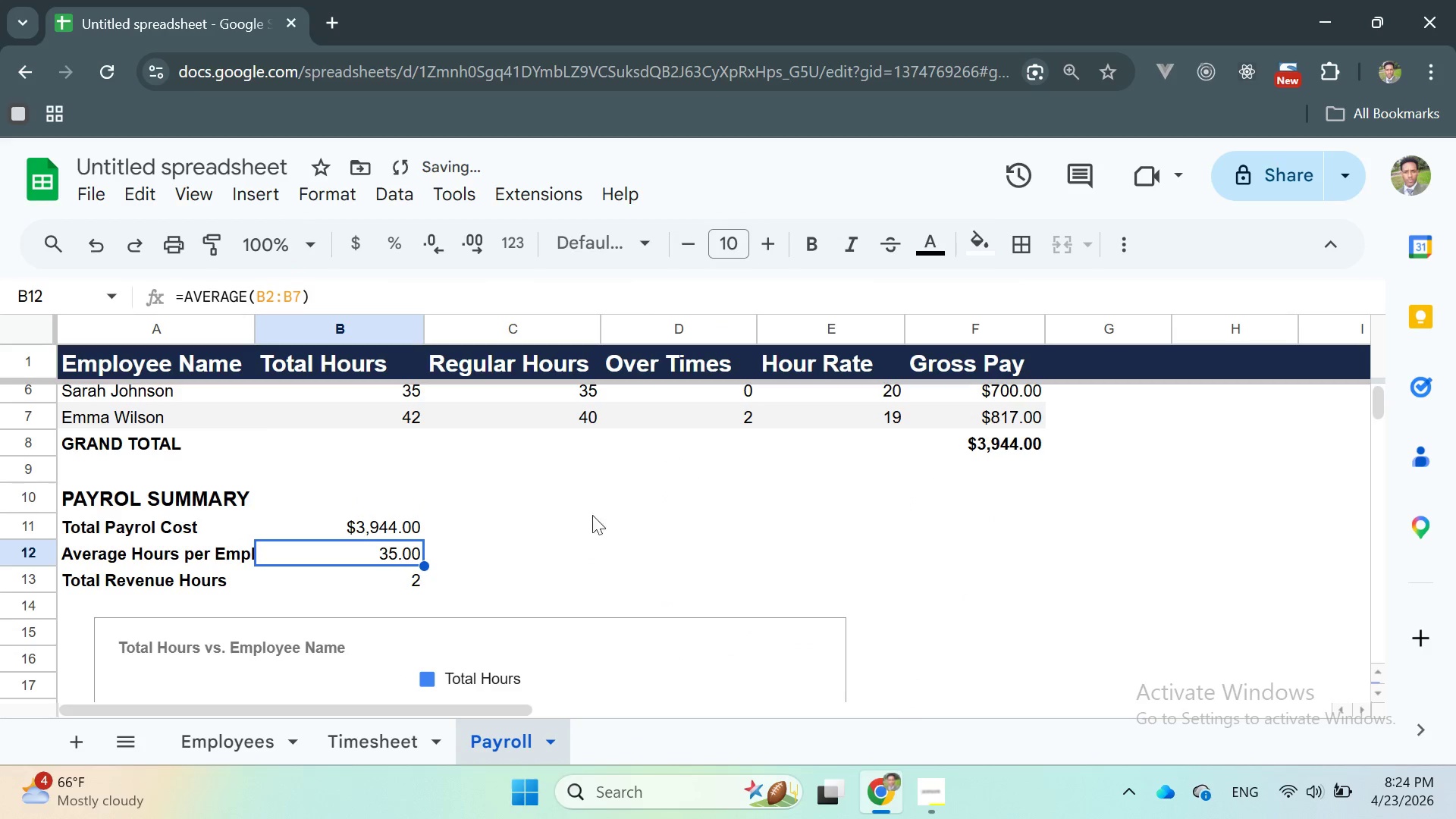 
left_click([585, 523])
 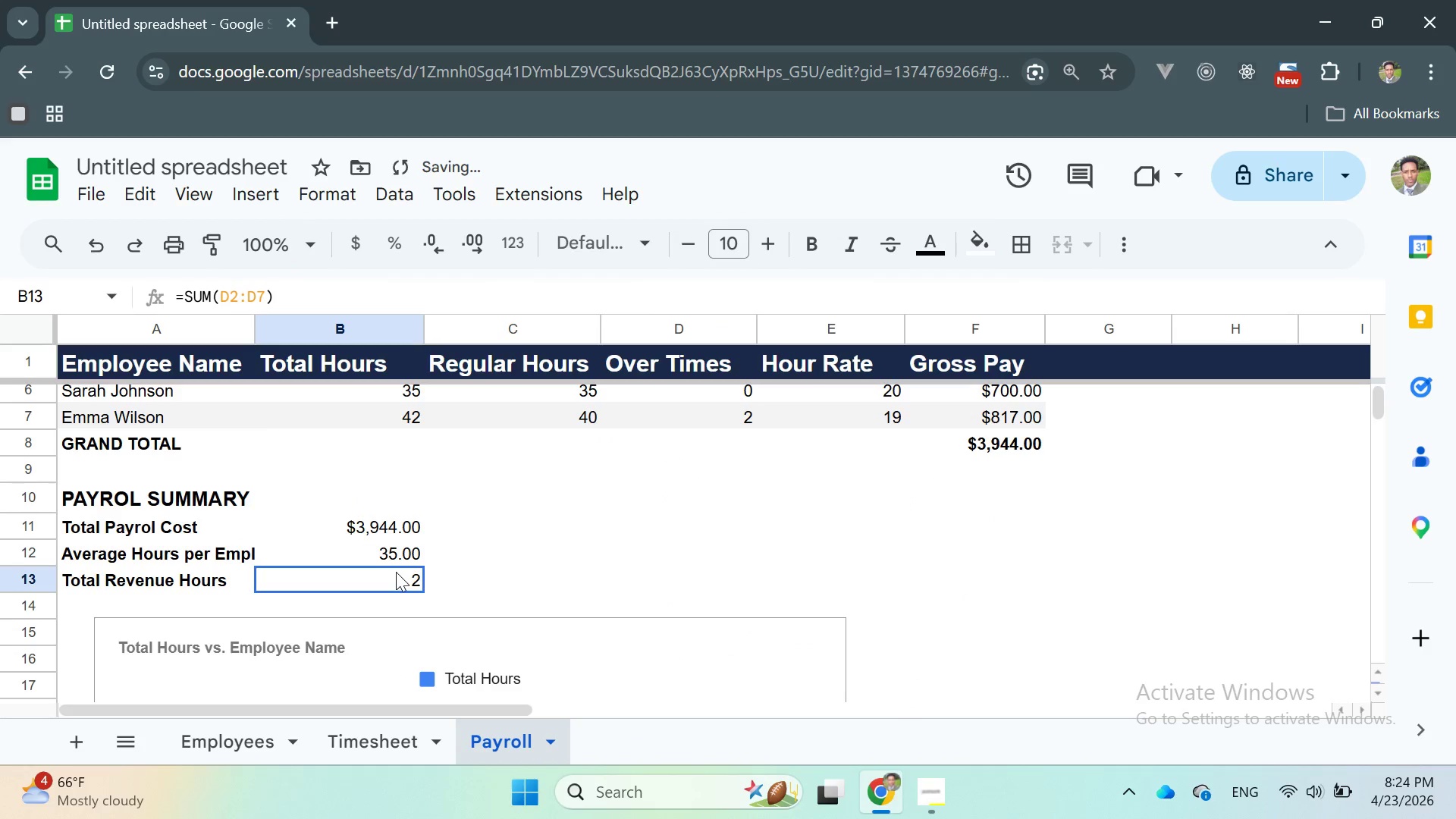 
double_click([396, 572])
 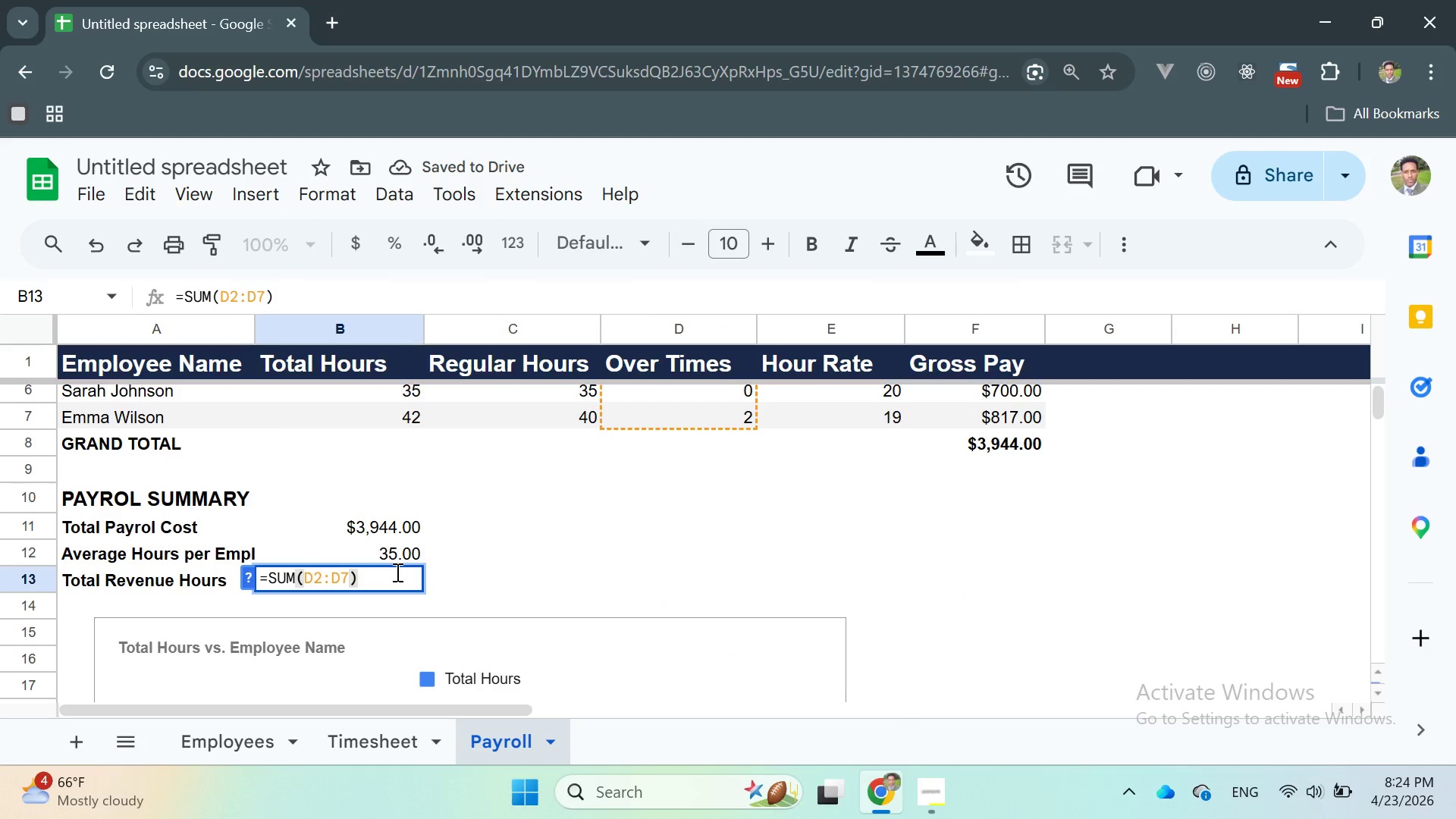 
left_click([573, 572])
 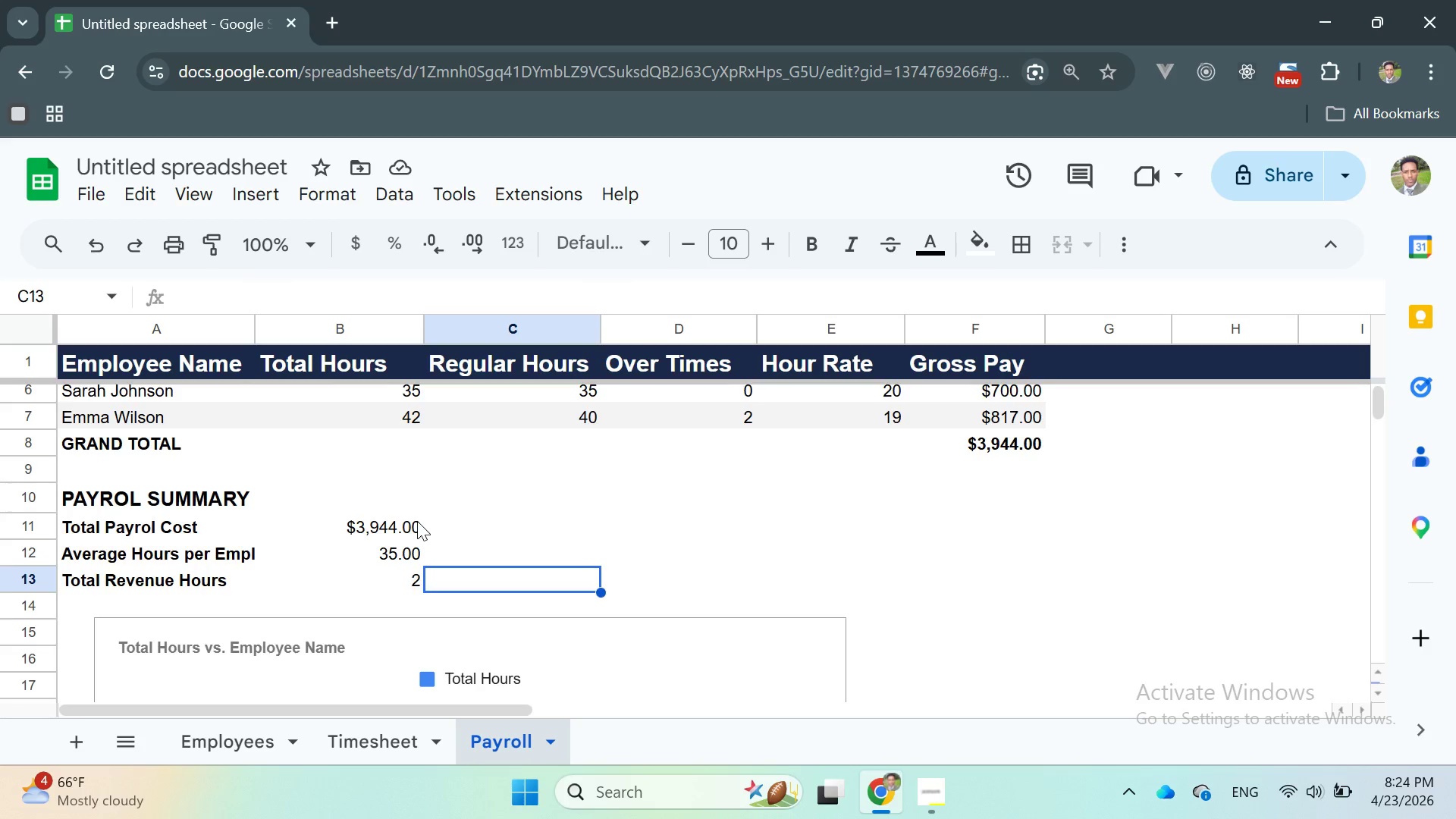 
wait(7.2)
 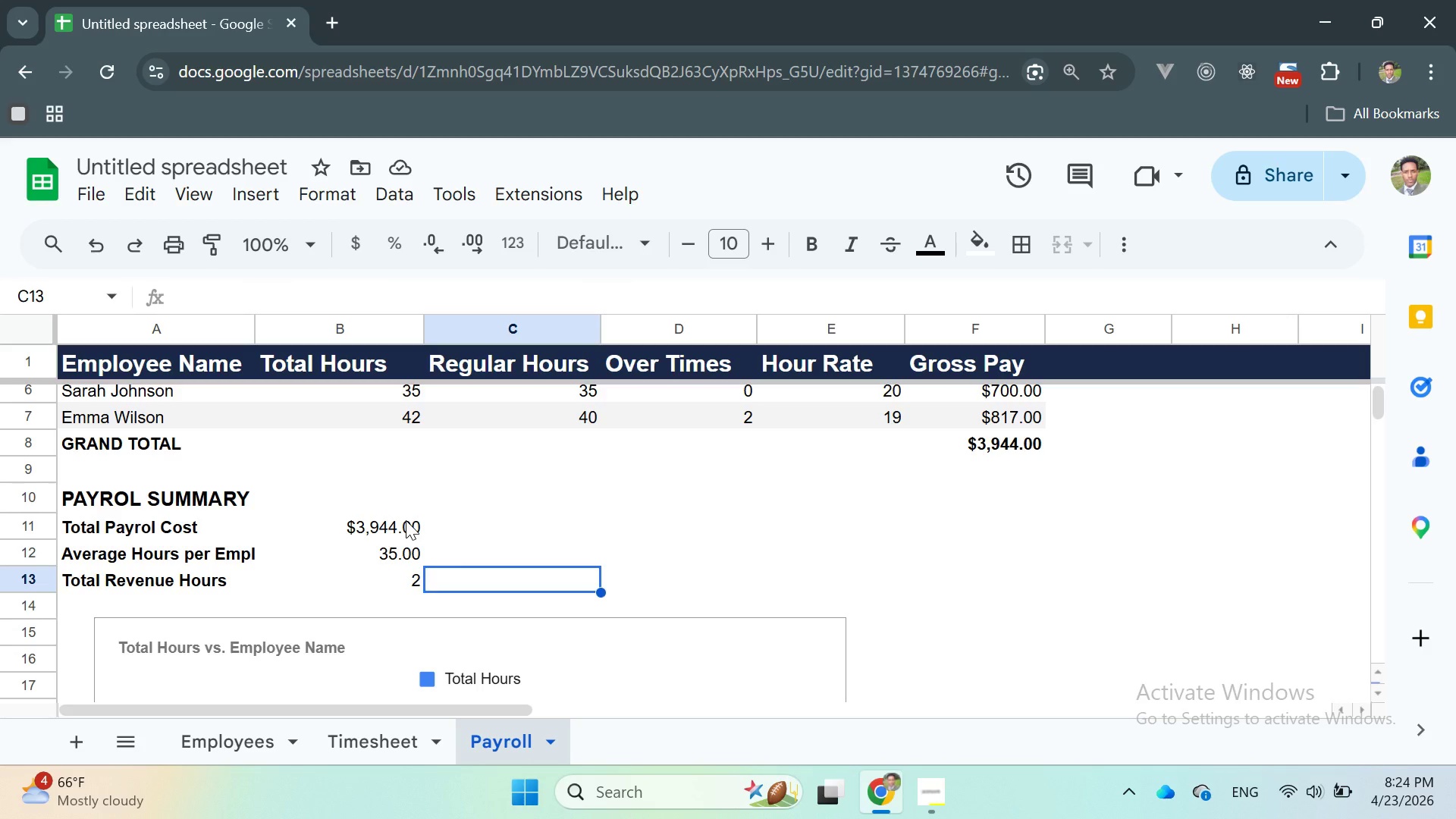 
left_click([942, 788])